 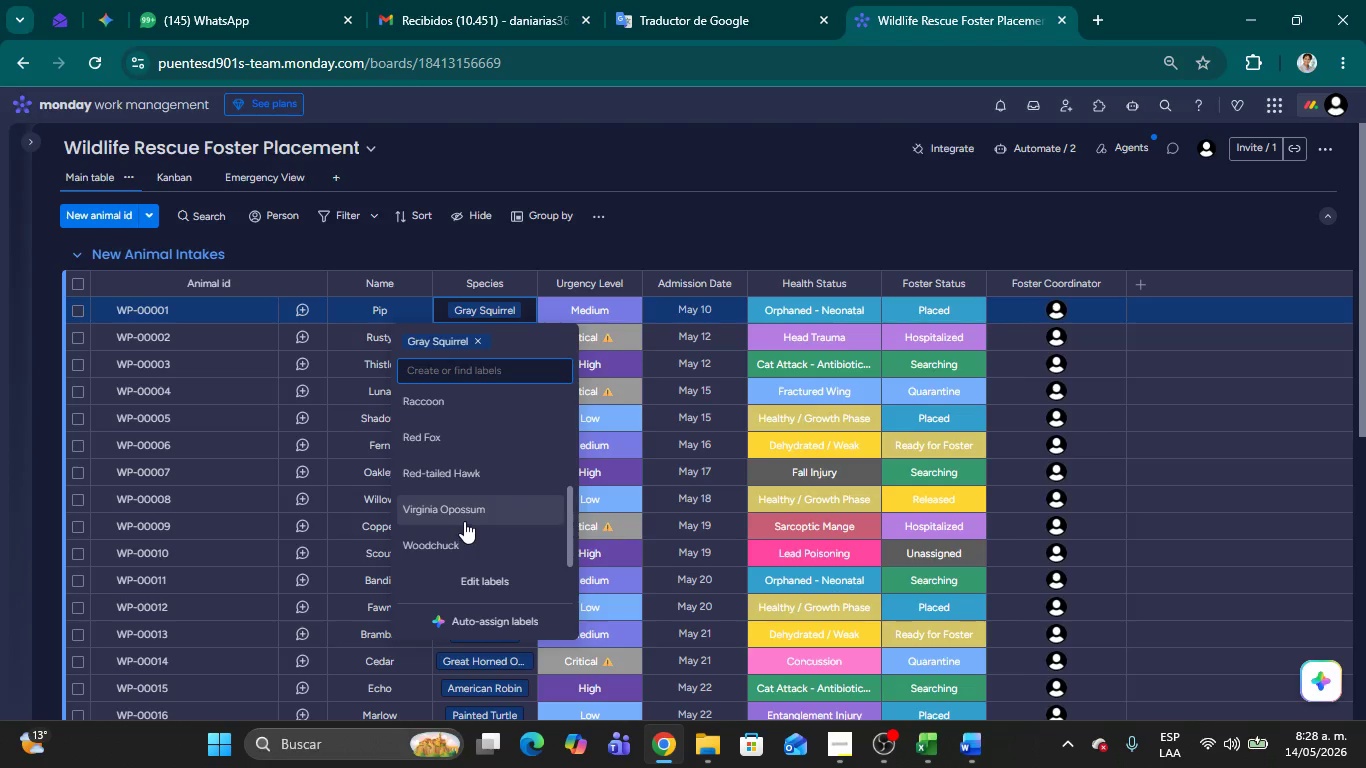 
scroll: coordinate [450, 528], scroll_direction: down, amount: 1.0
 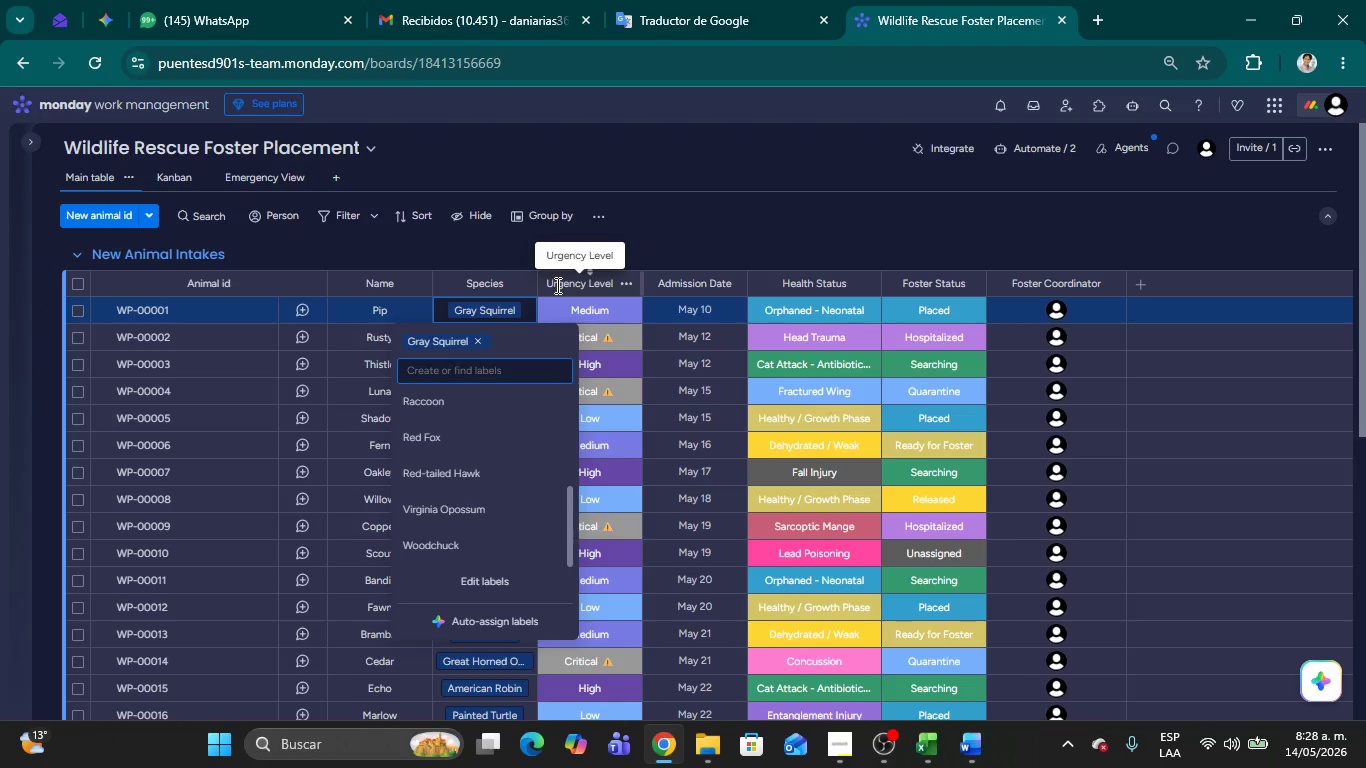 
left_click([594, 308])
 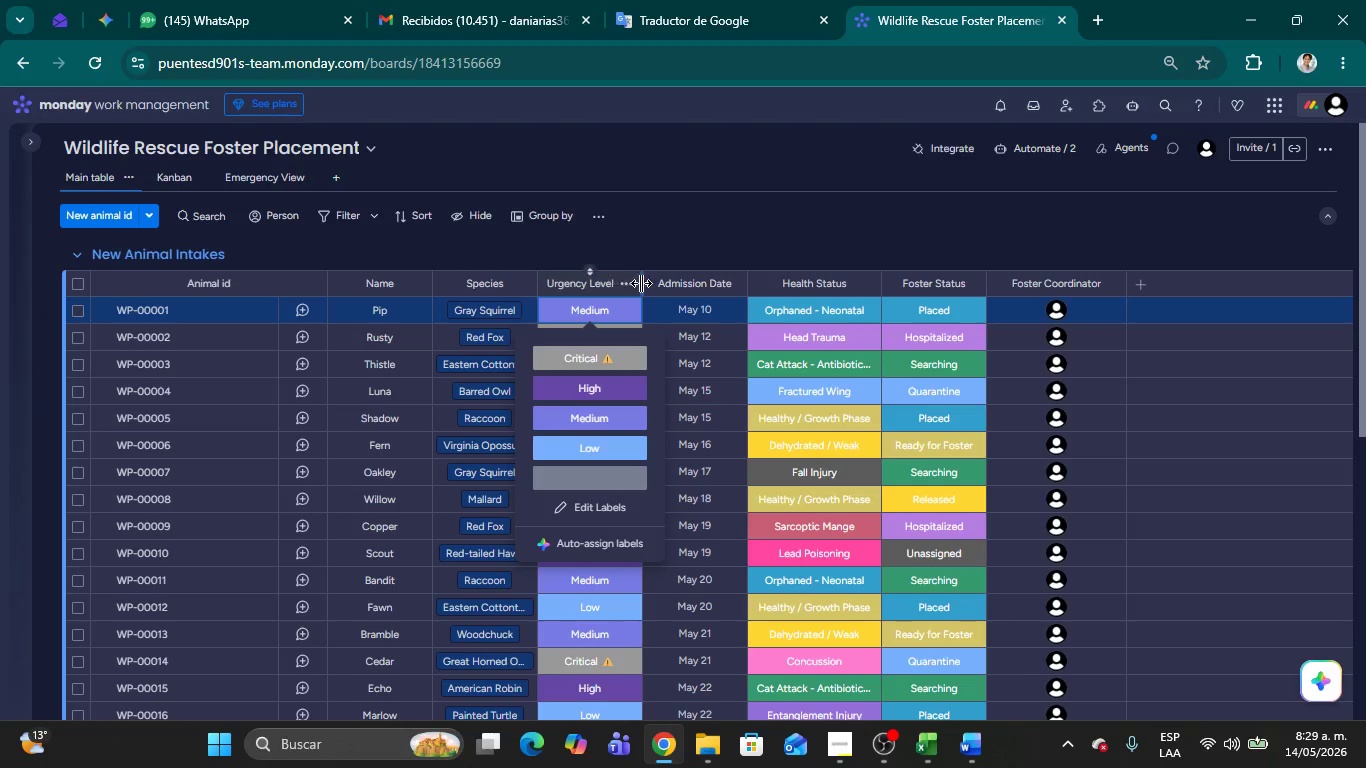 
wait(7.38)
 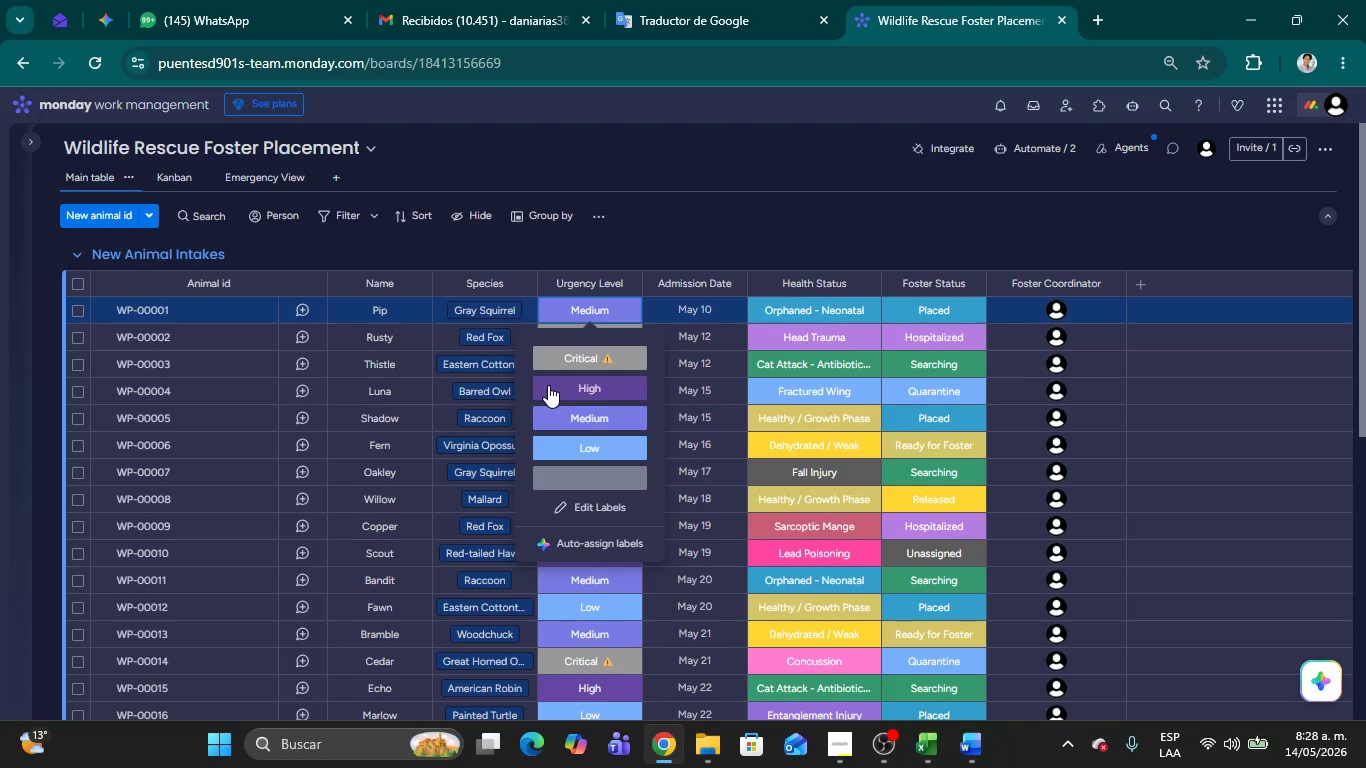 
left_click([685, 311])
 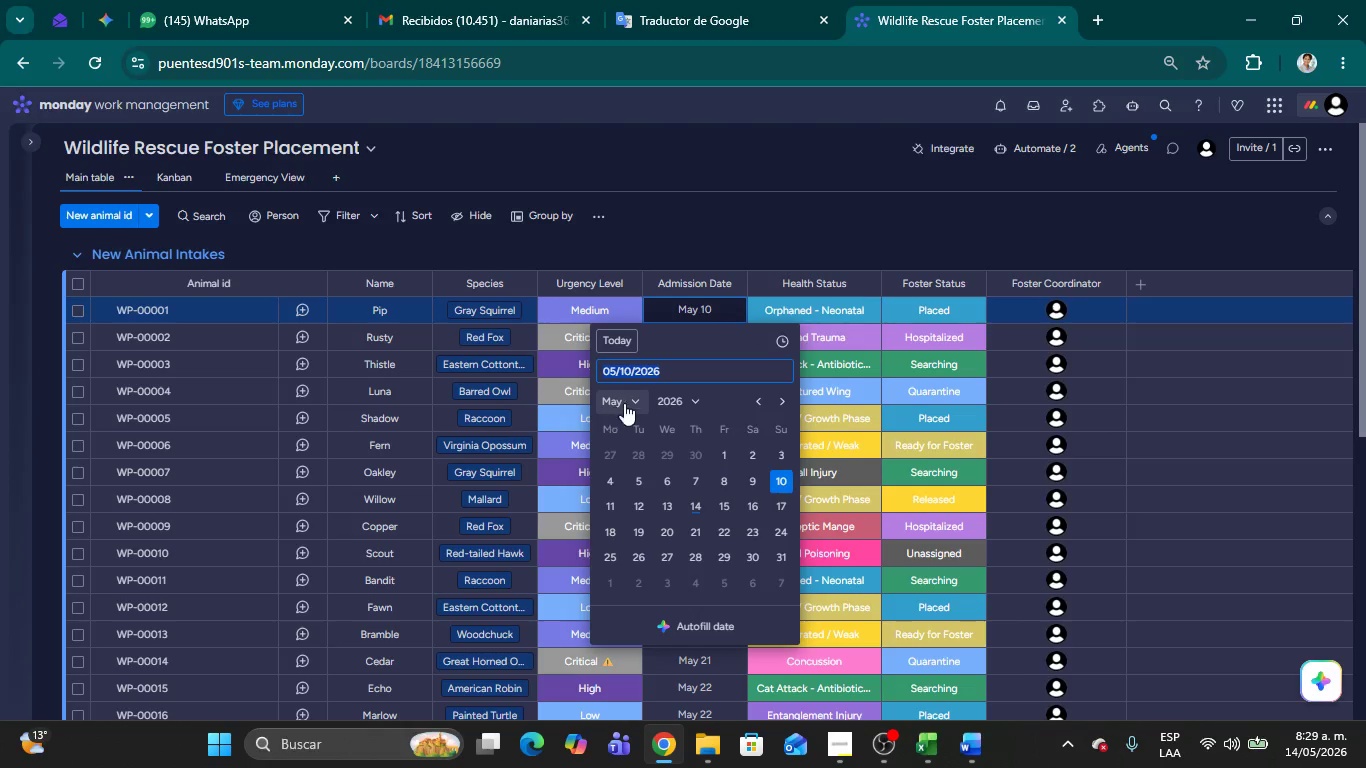 
left_click([636, 400])
 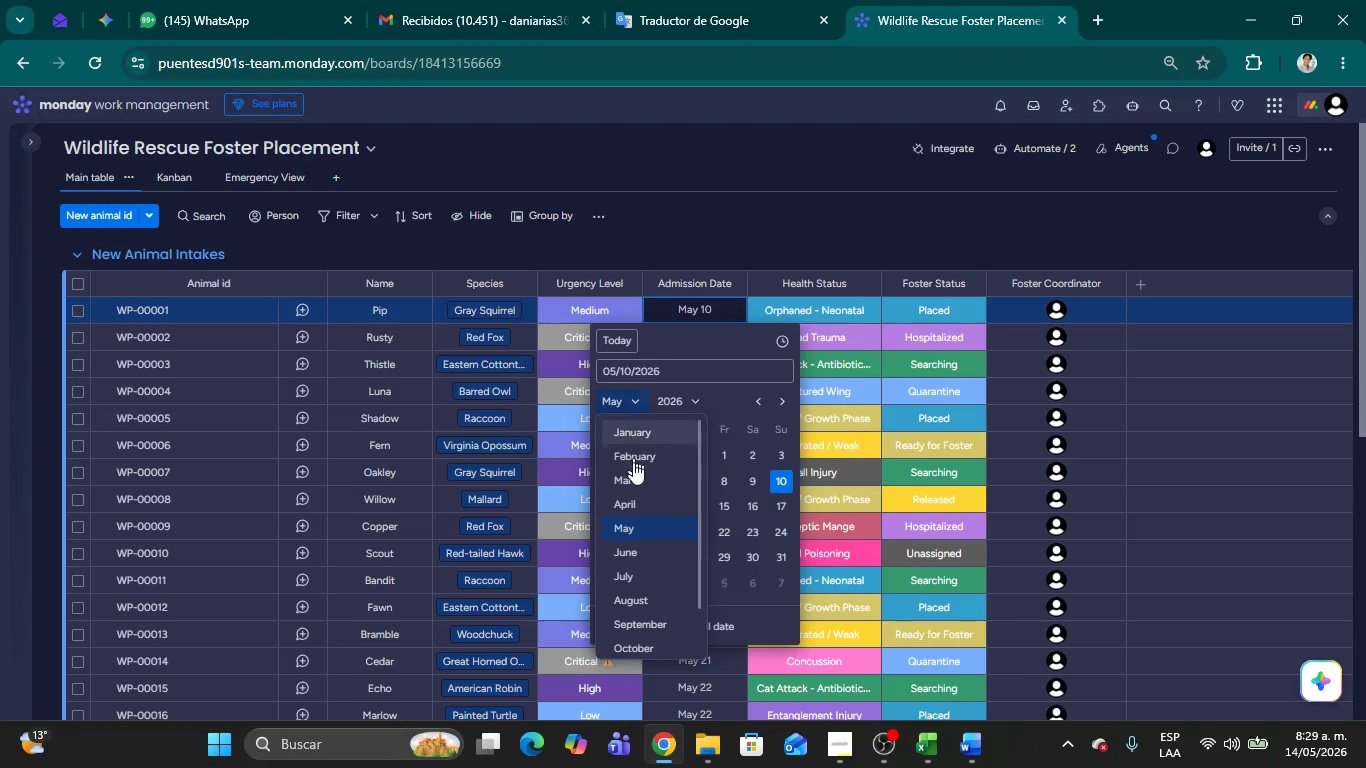 
scroll: coordinate [633, 478], scroll_direction: up, amount: 1.0
 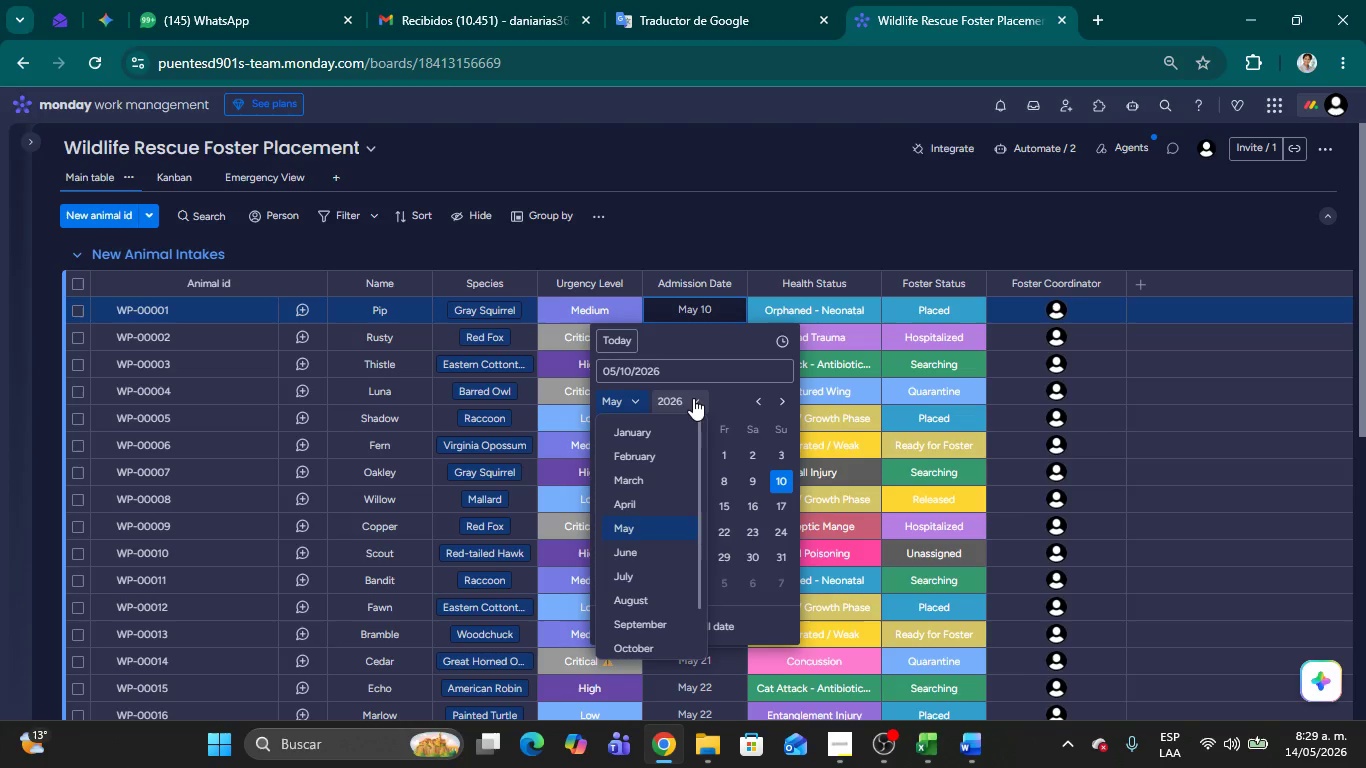 
left_click([694, 397])
 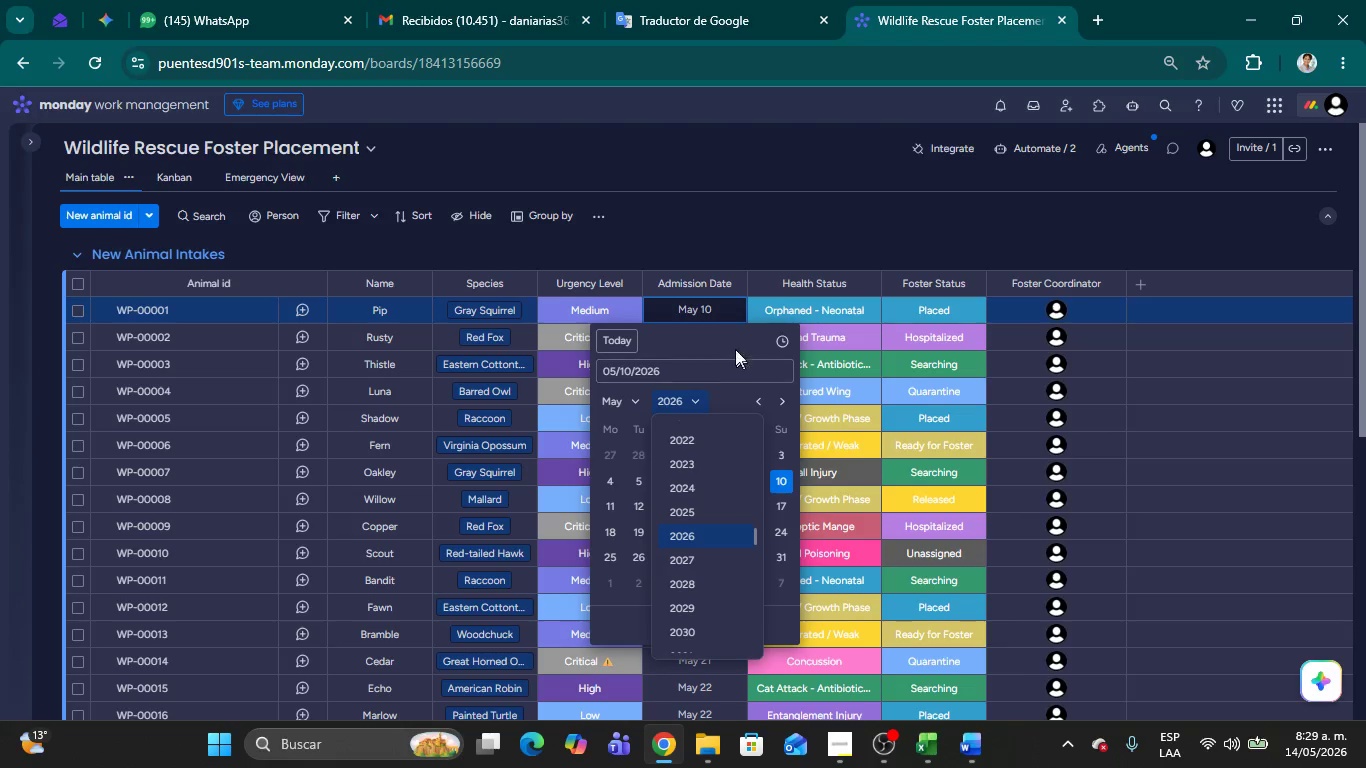 
left_click([787, 232])
 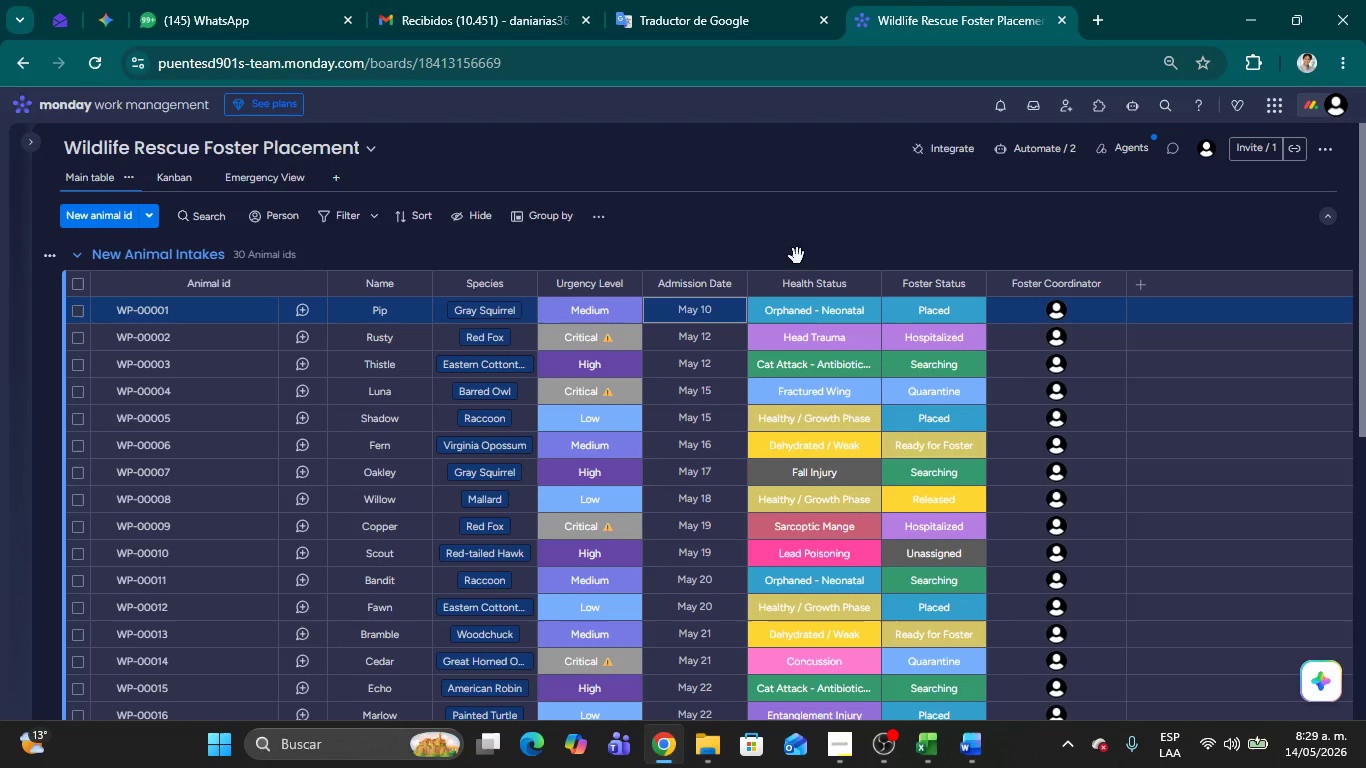 
mouse_move([797, 298])
 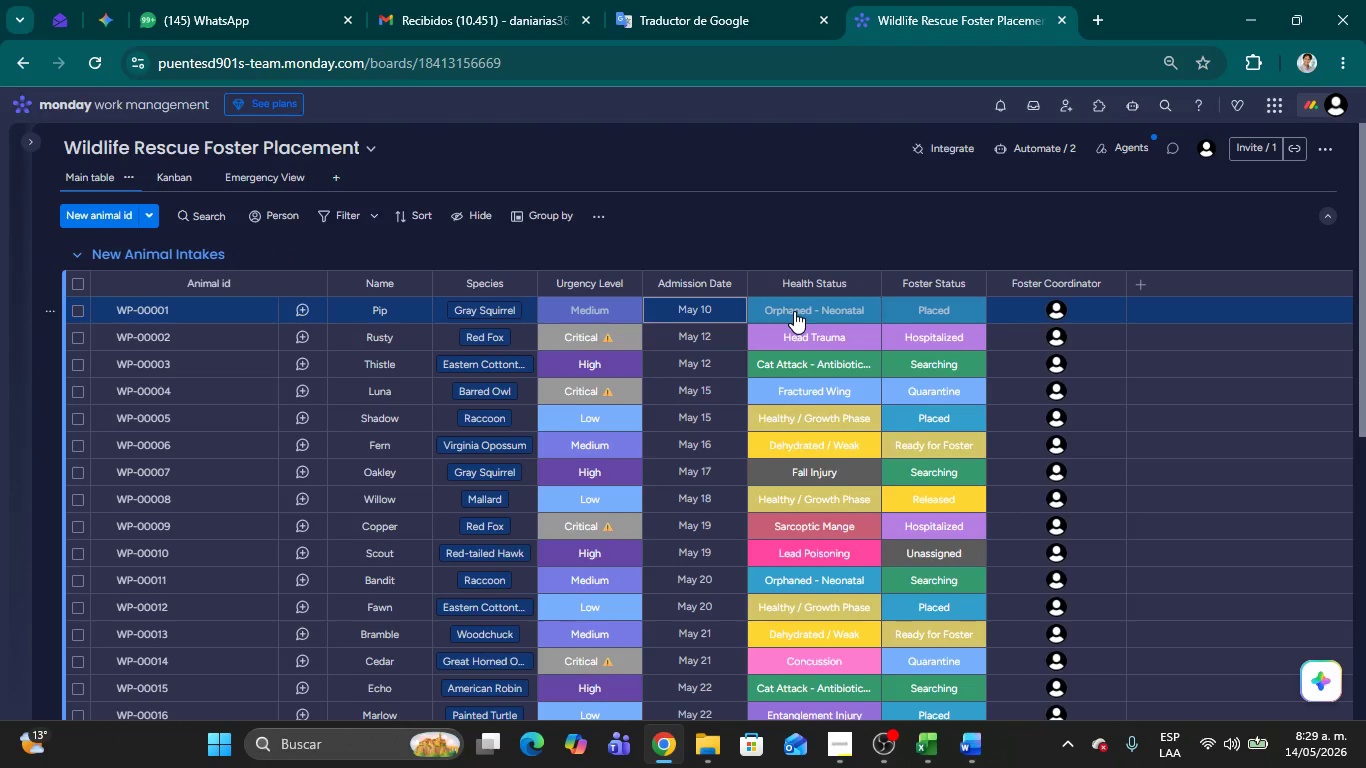 
left_click([794, 311])
 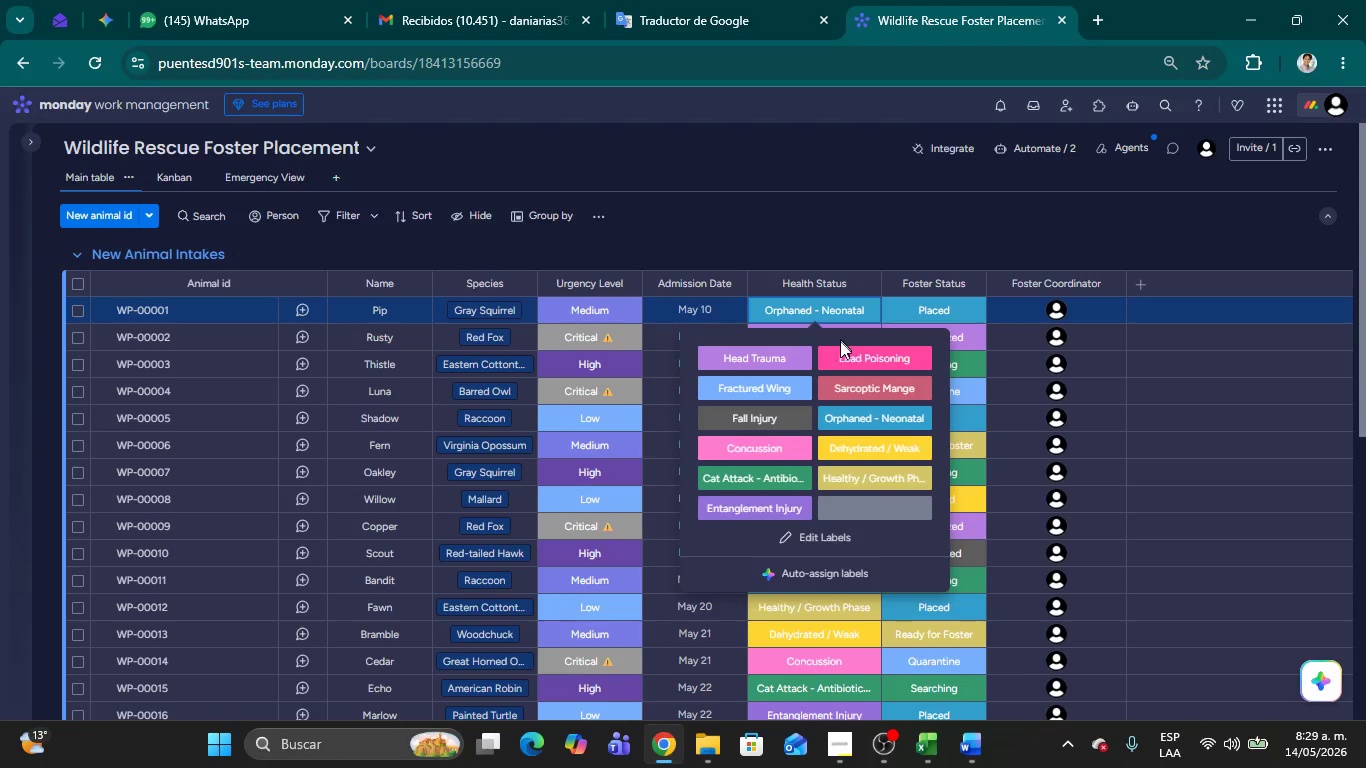 
mouse_move([903, 293])
 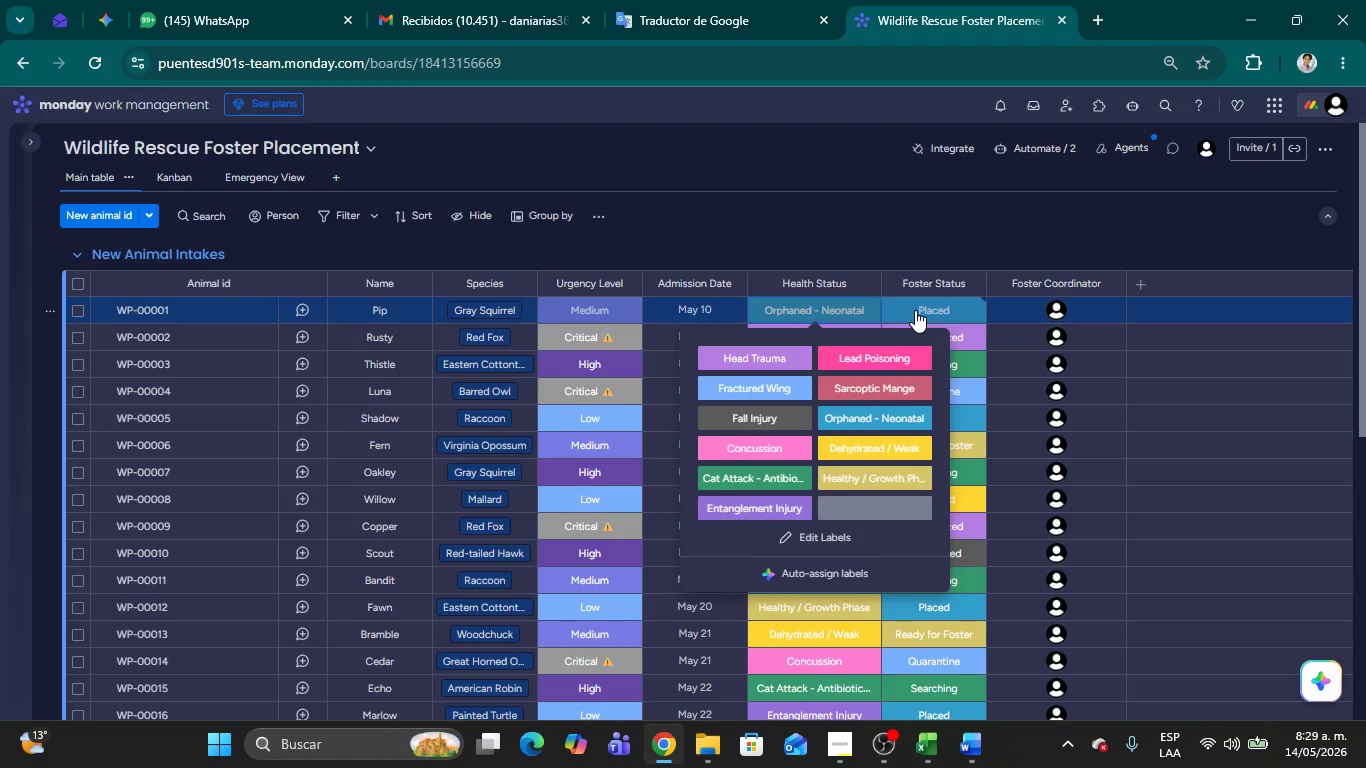 
mouse_move([902, 270])
 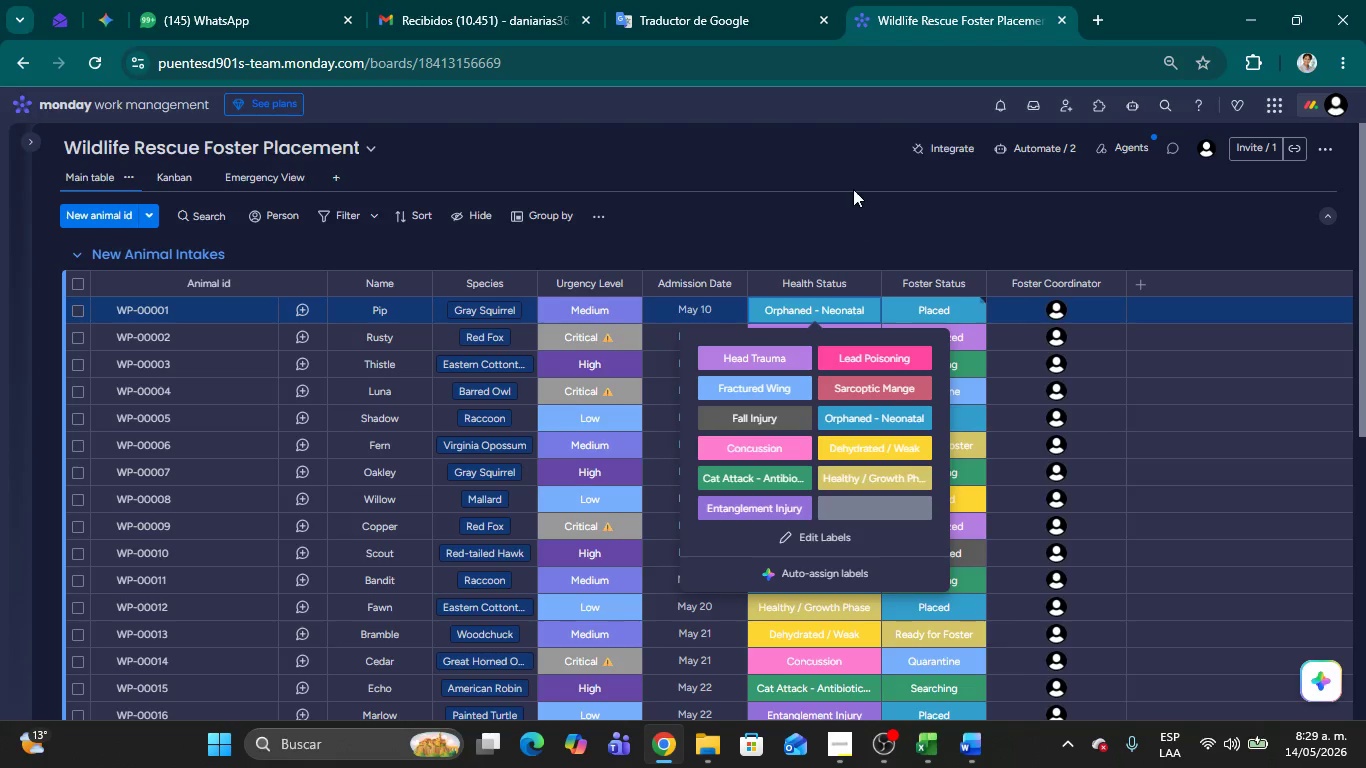 
left_click([853, 189])
 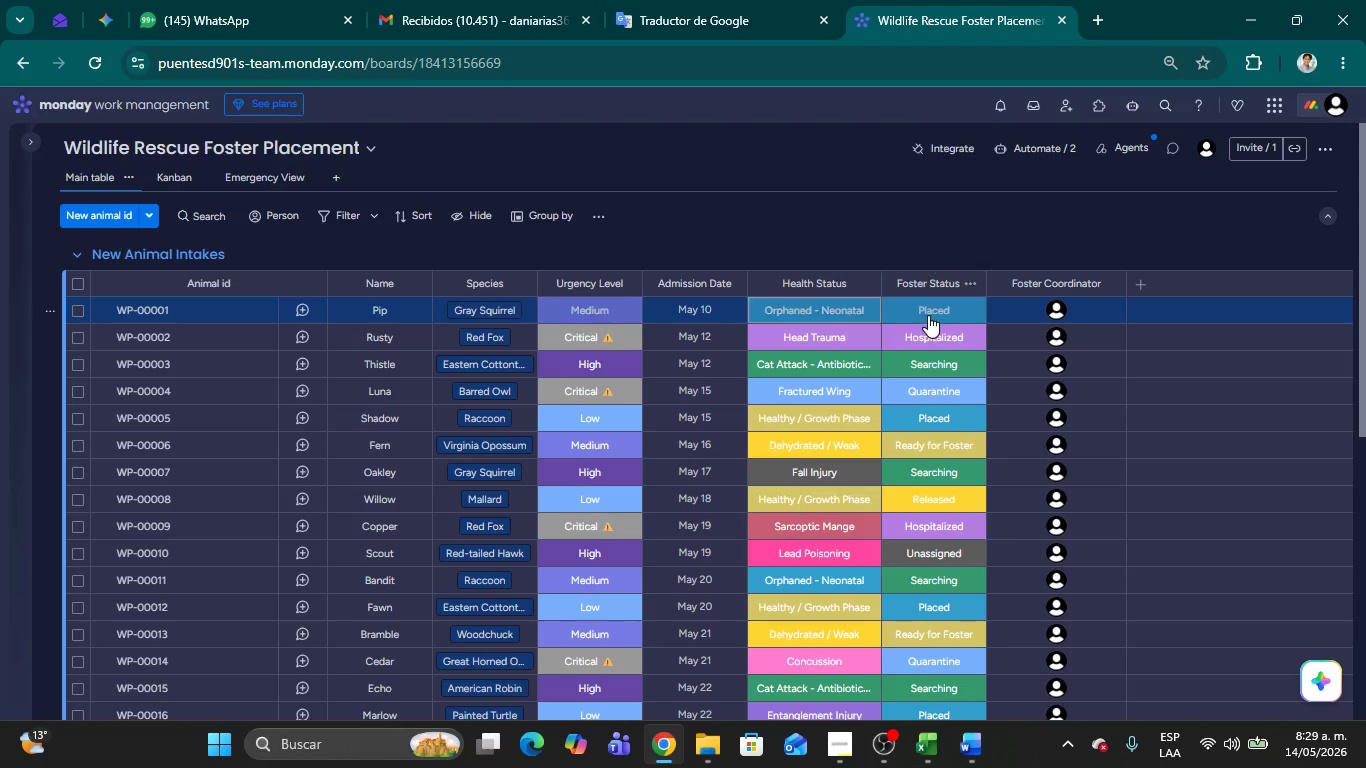 
left_click([928, 315])
 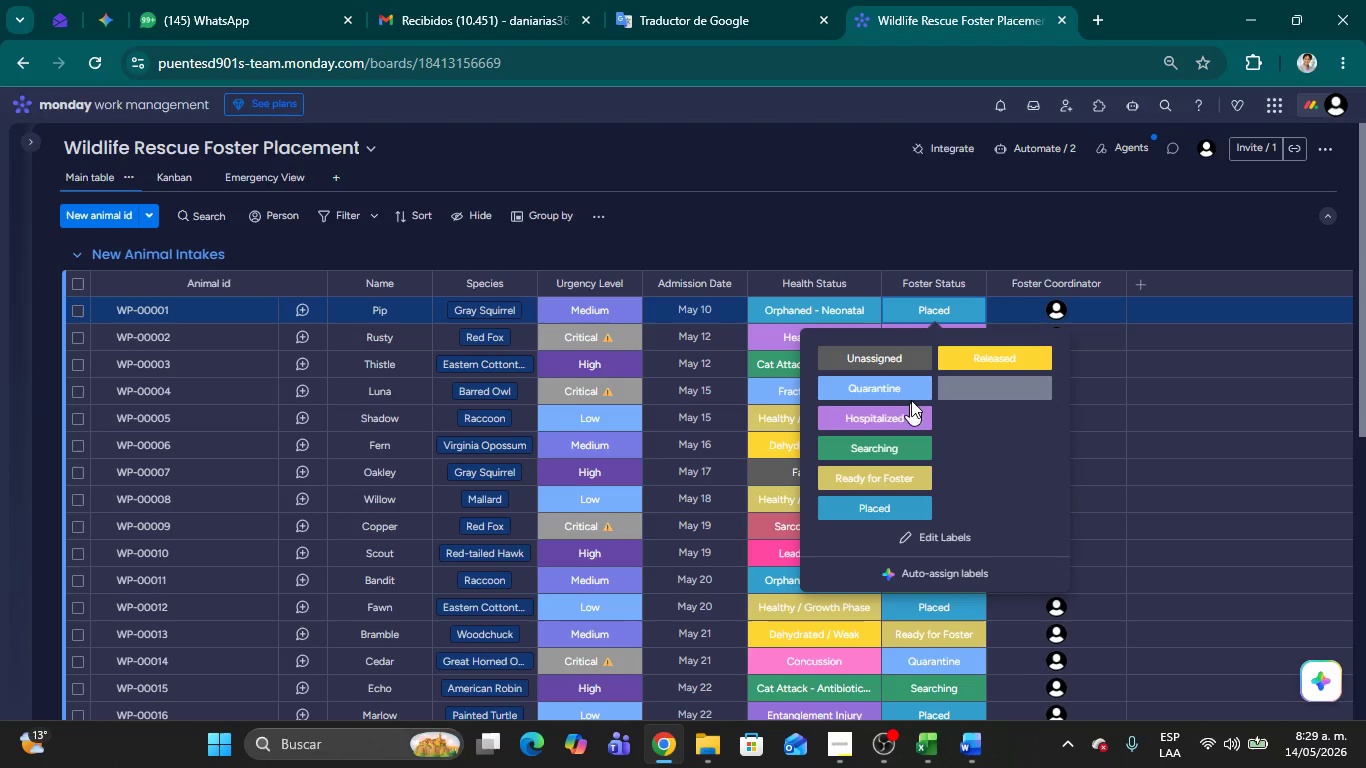 
left_click([1047, 235])
 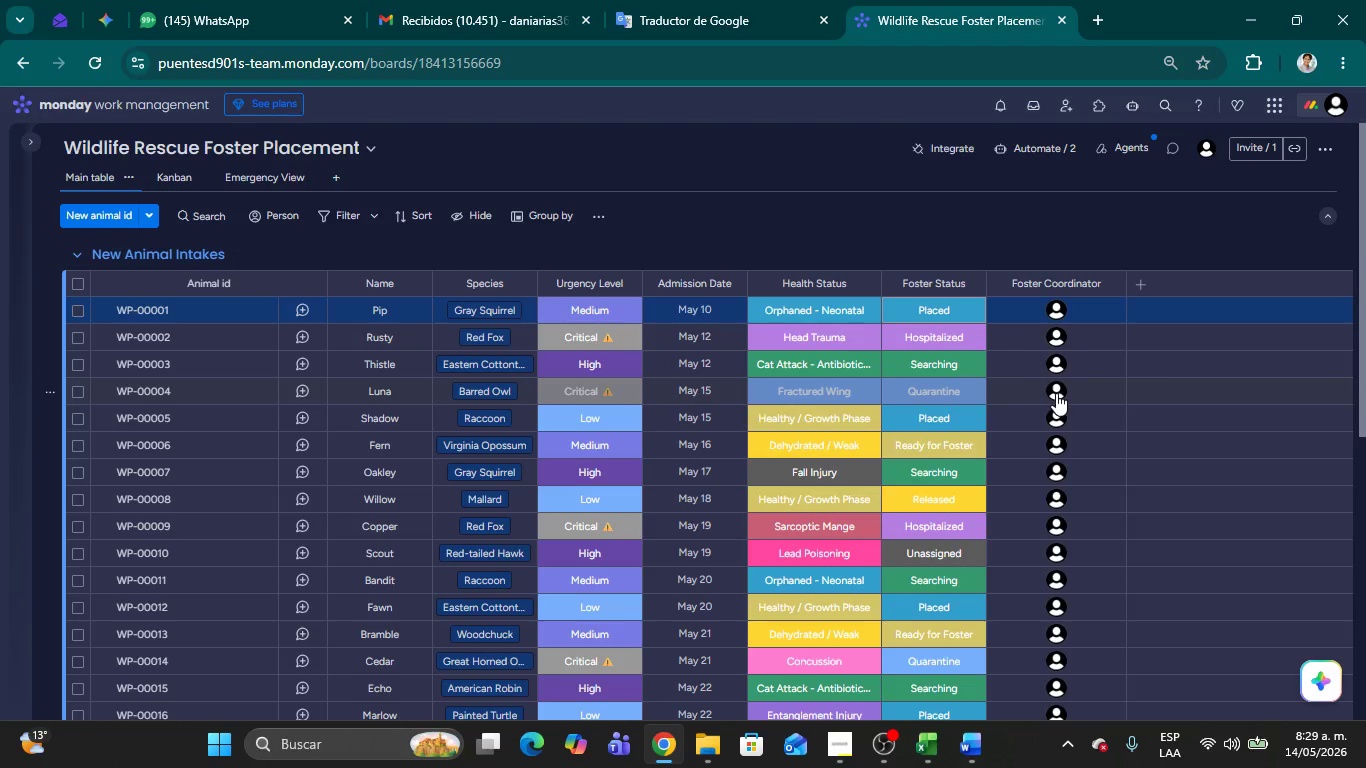 
left_click([945, 182])
 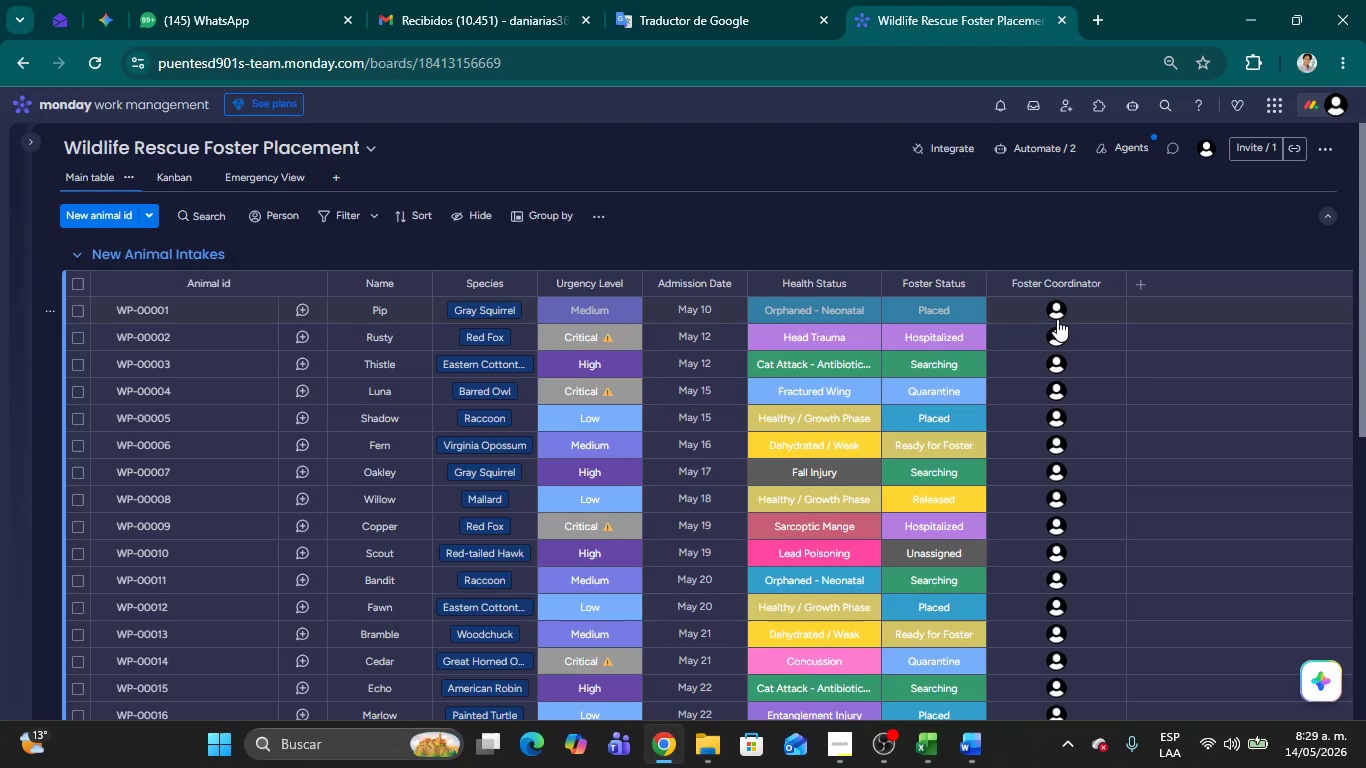 
left_click([1057, 315])
 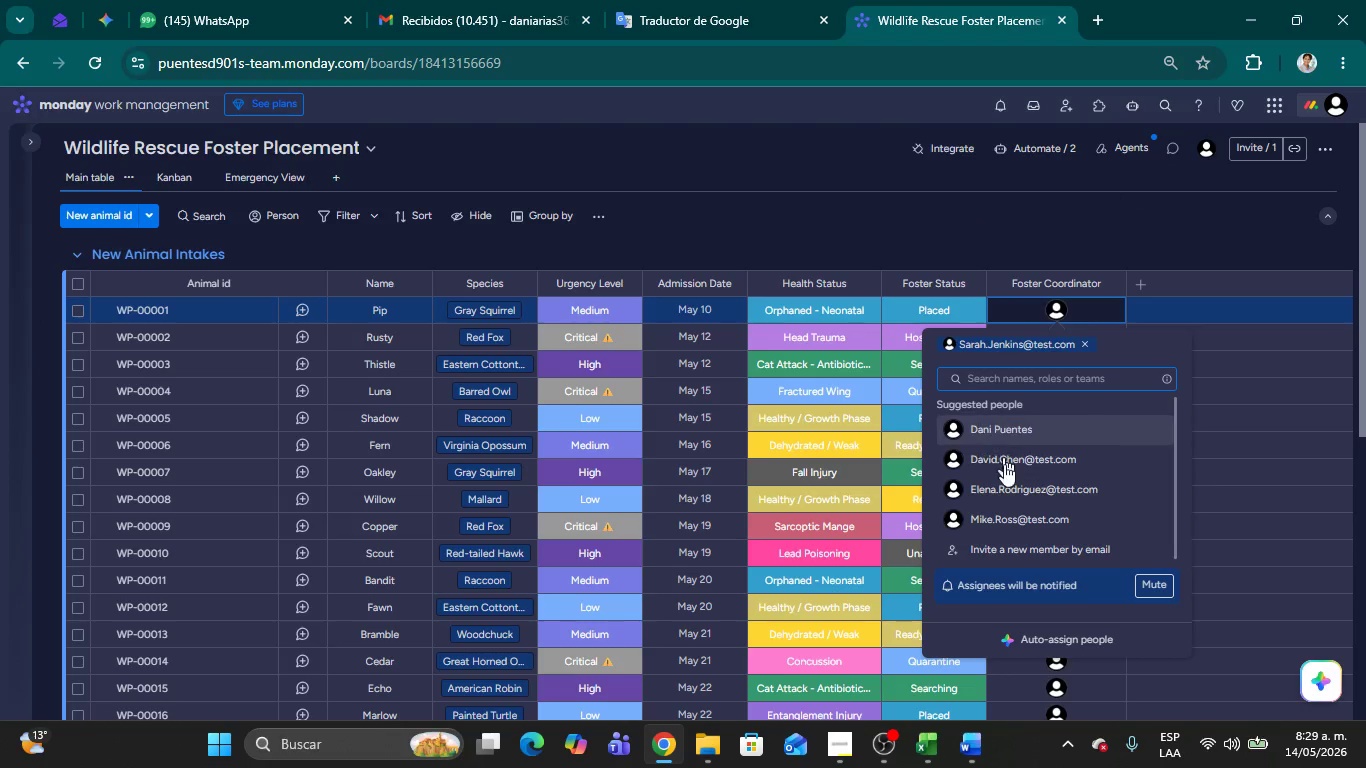 
scroll: coordinate [1008, 488], scroll_direction: down, amount: 2.0
 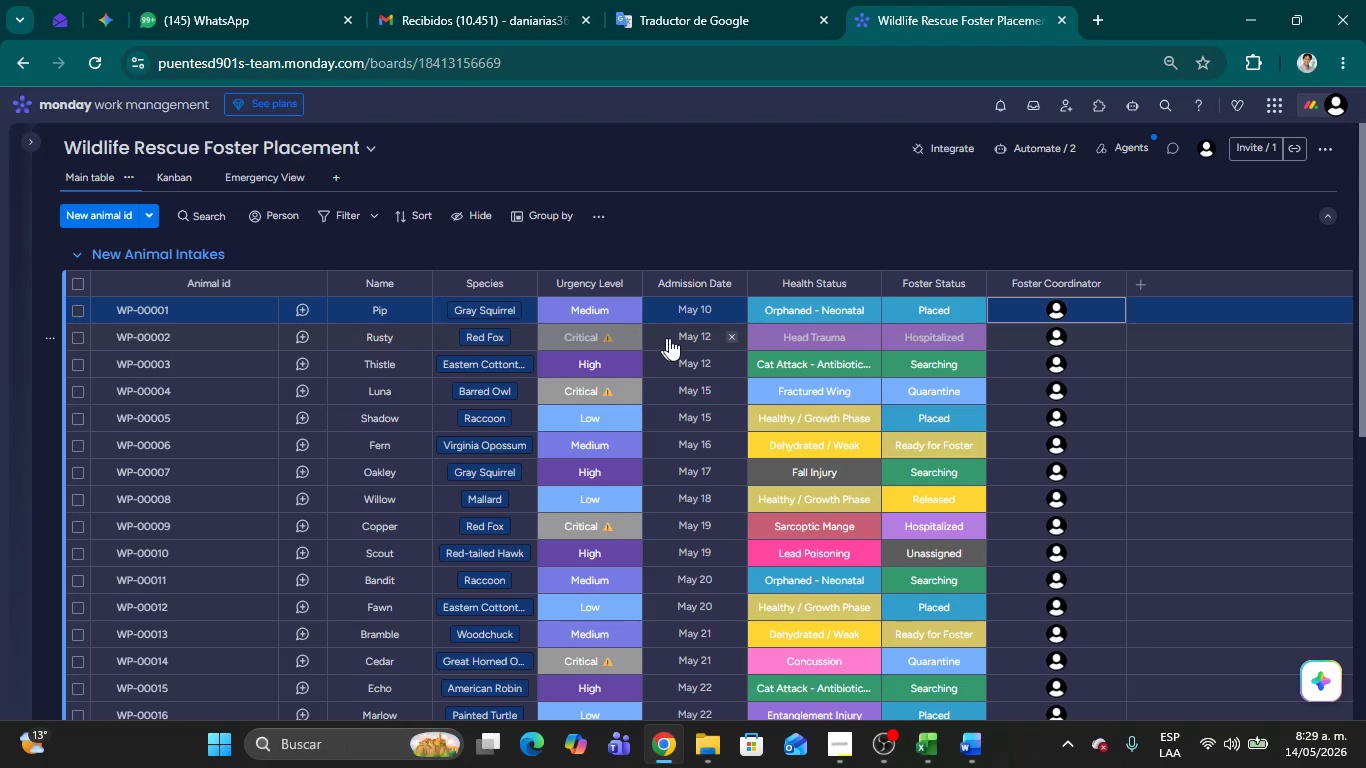 
wait(7.49)
 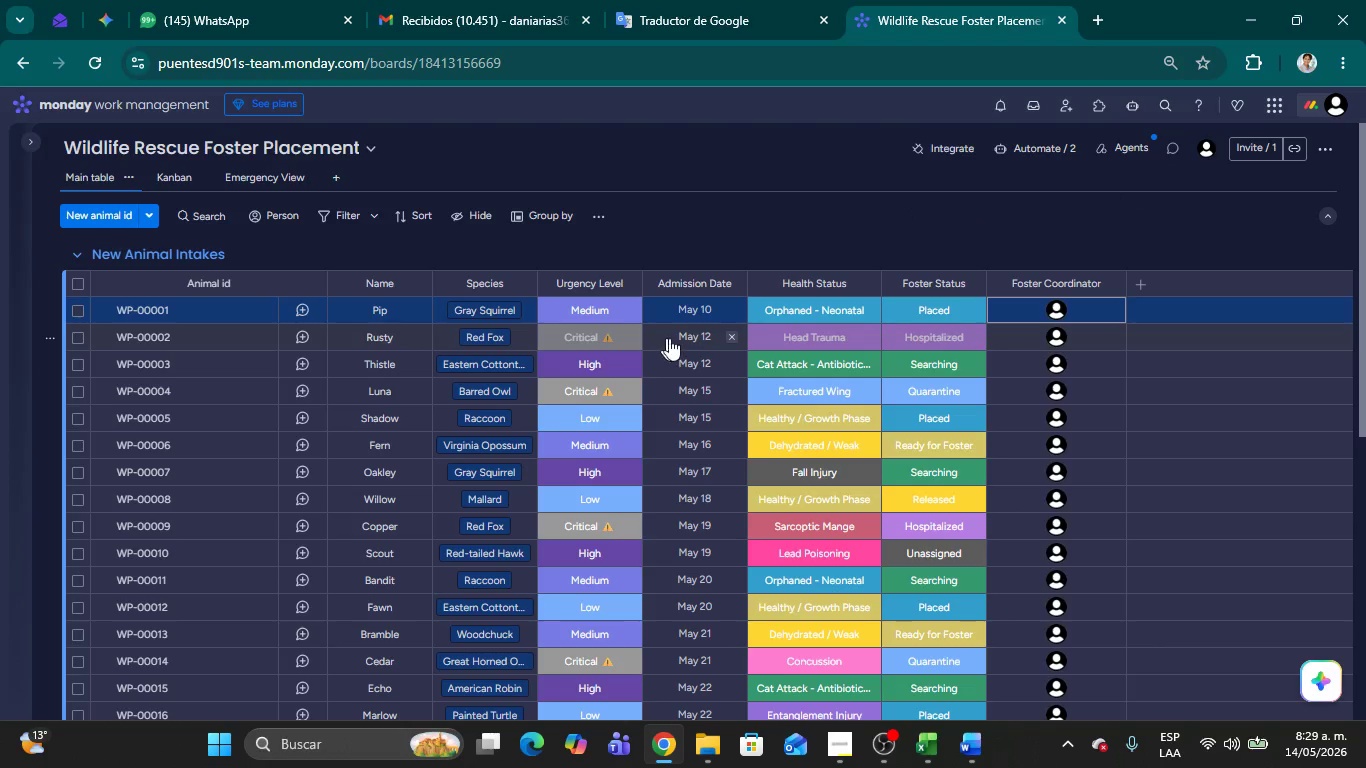 
left_click([706, 365])
 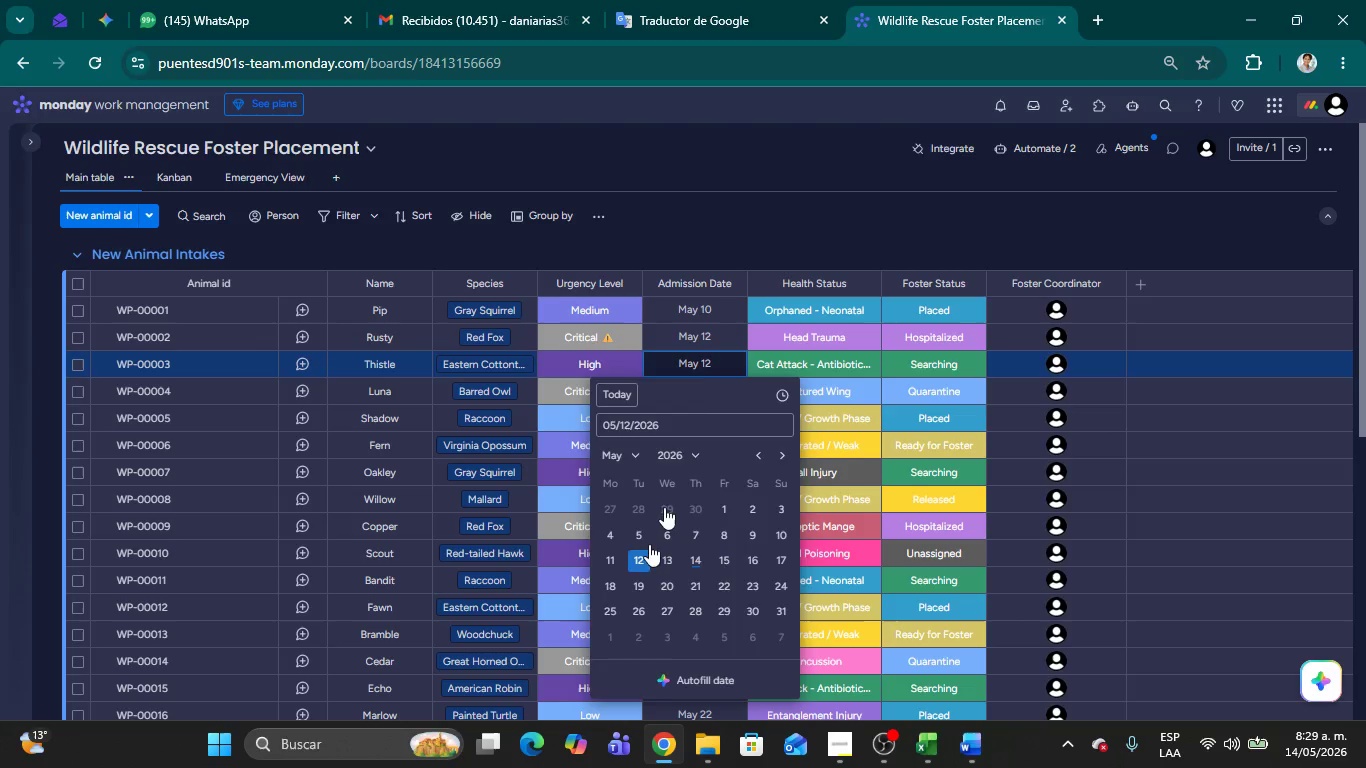 
left_click([737, 178])
 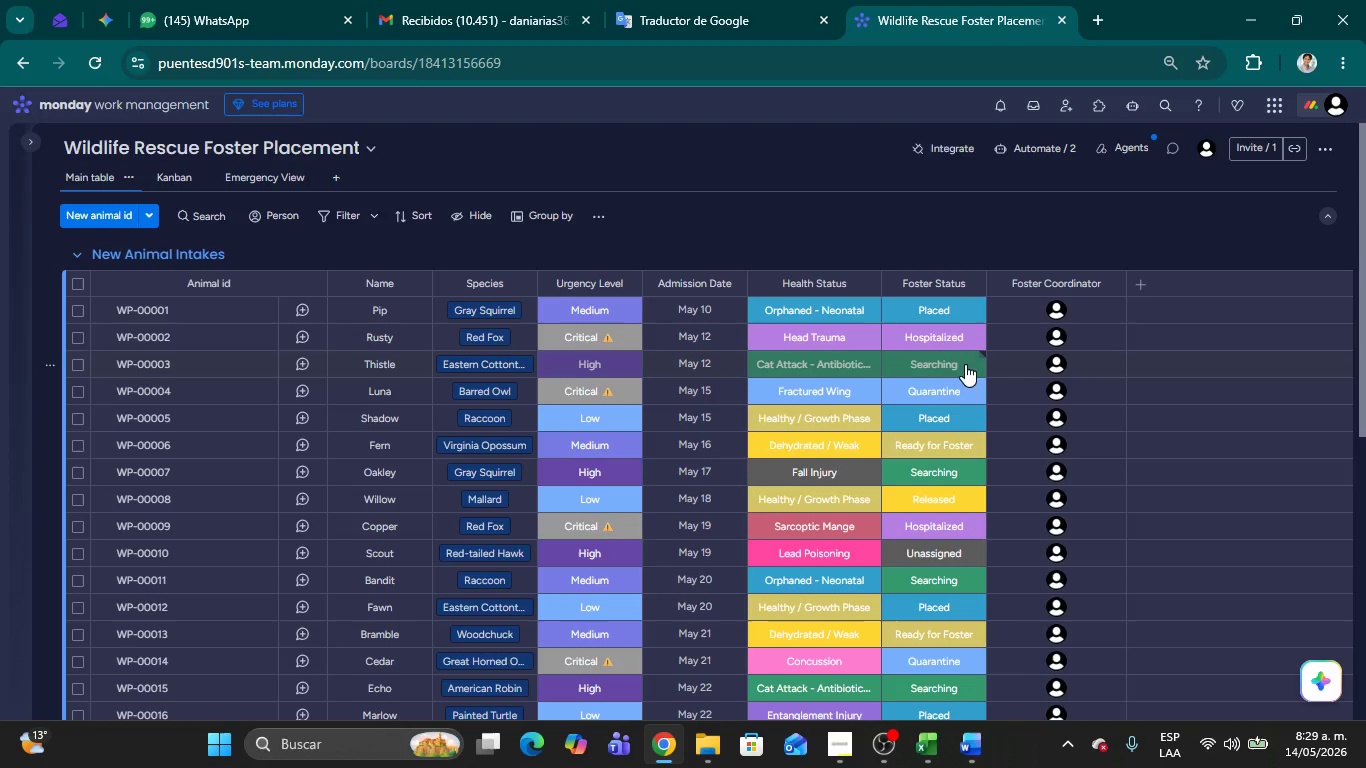 
mouse_move([1295, 704])
 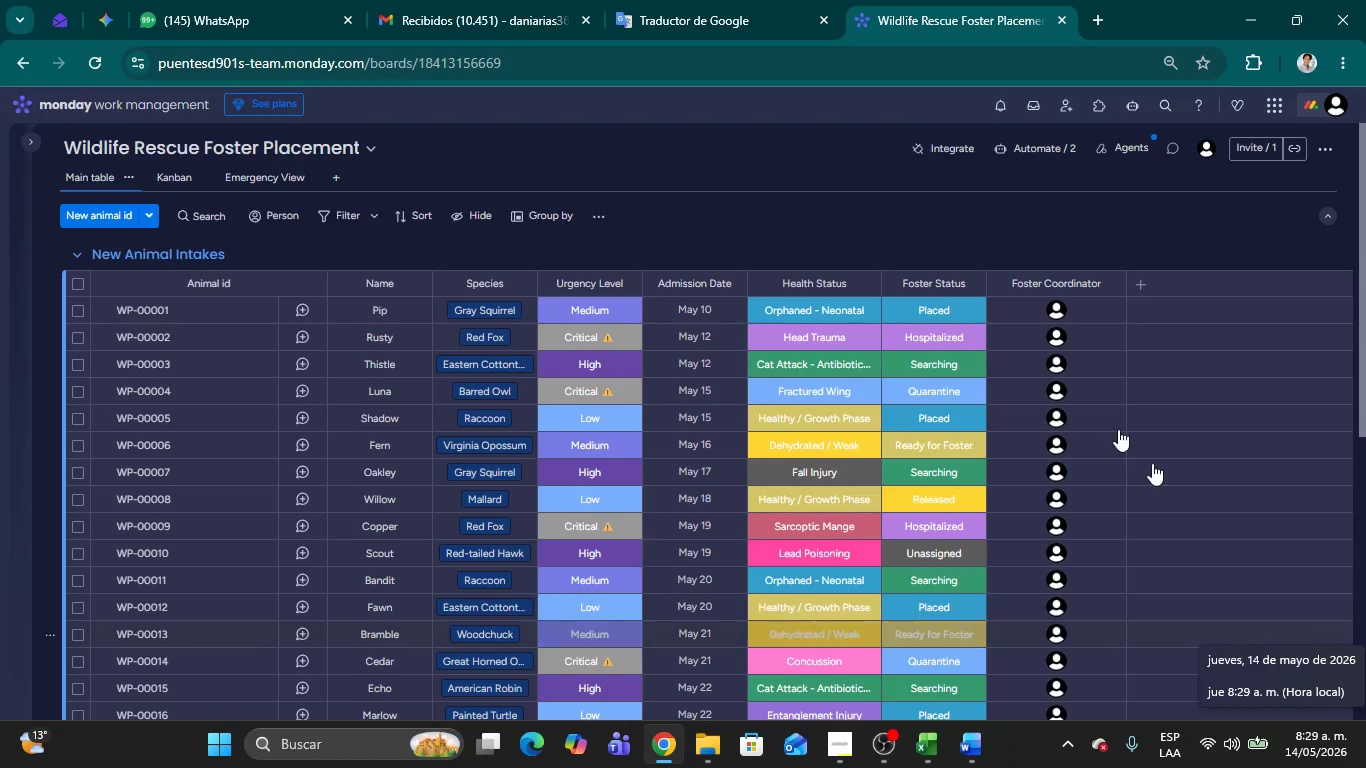 
left_click([813, 196])
 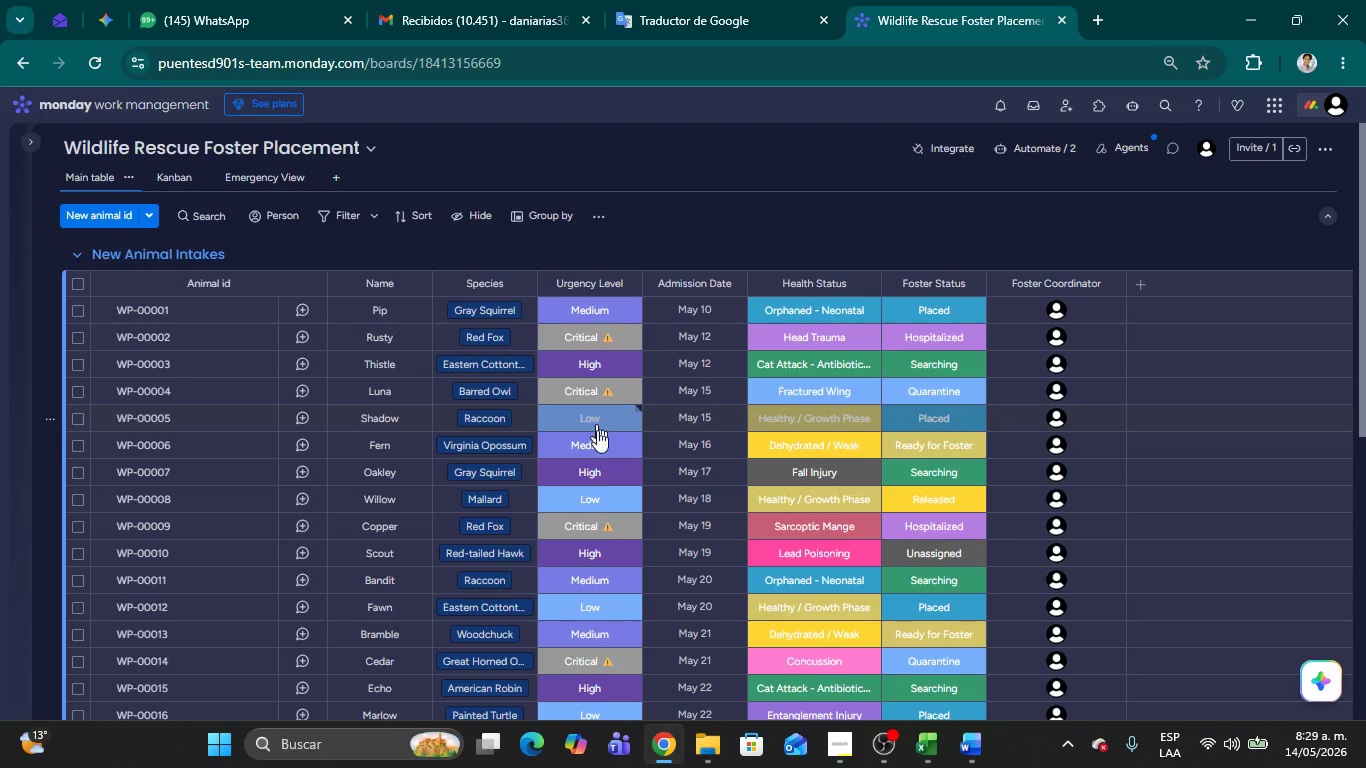 
wait(9.17)
 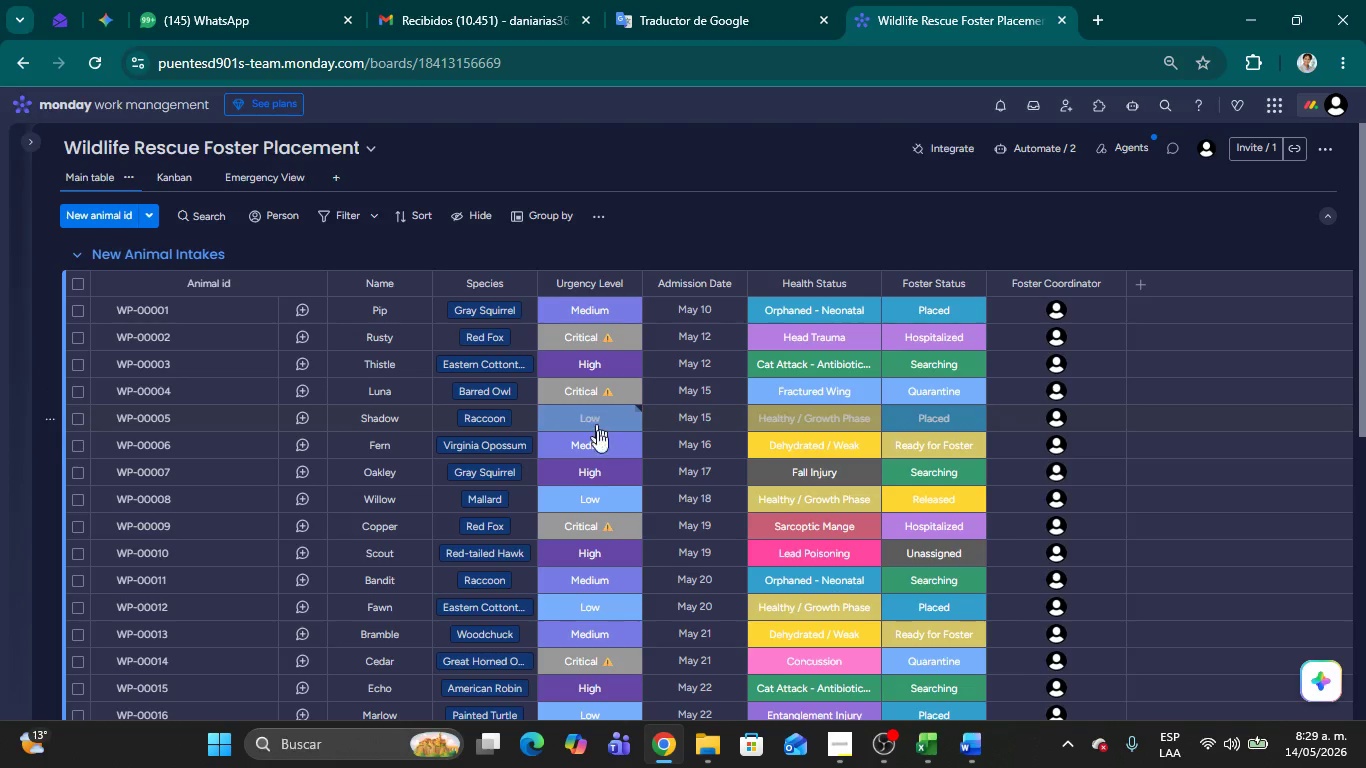 
left_click([602, 525])
 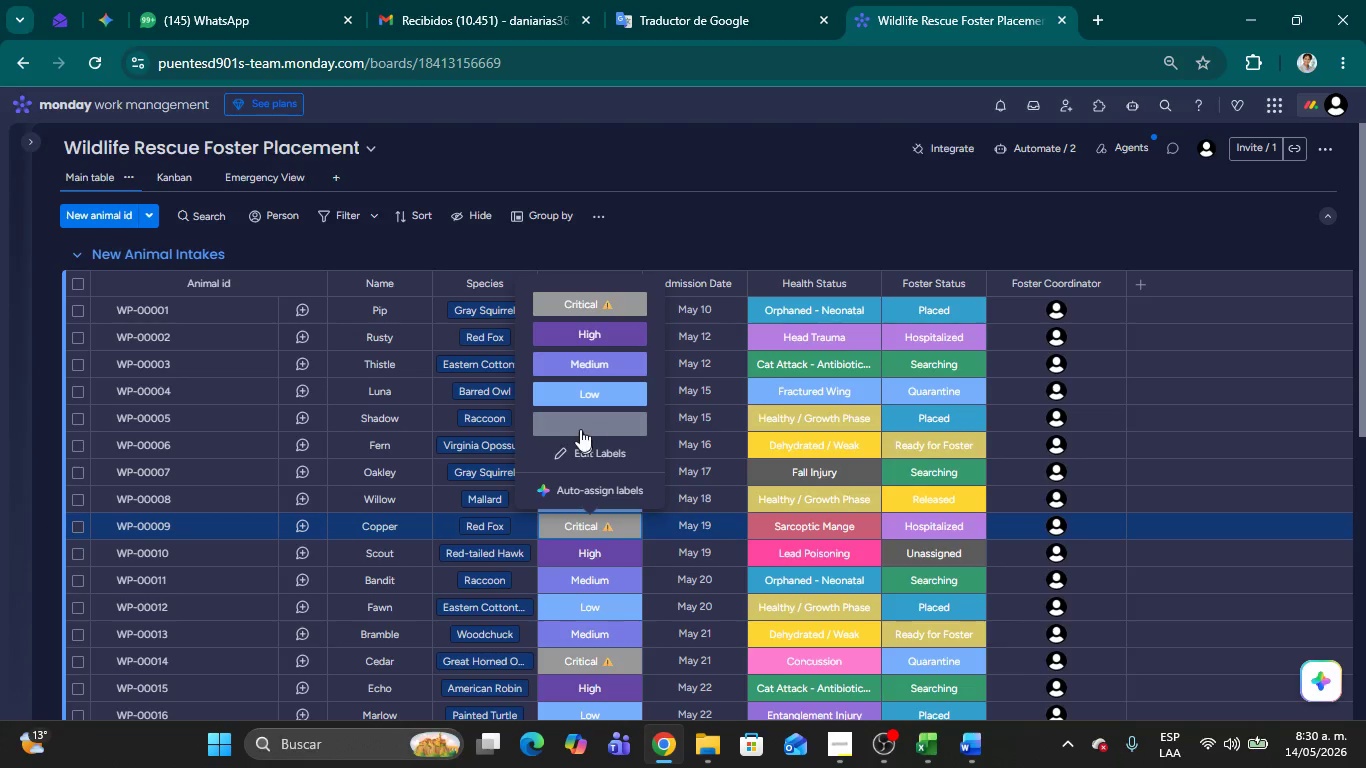 
left_click([578, 420])
 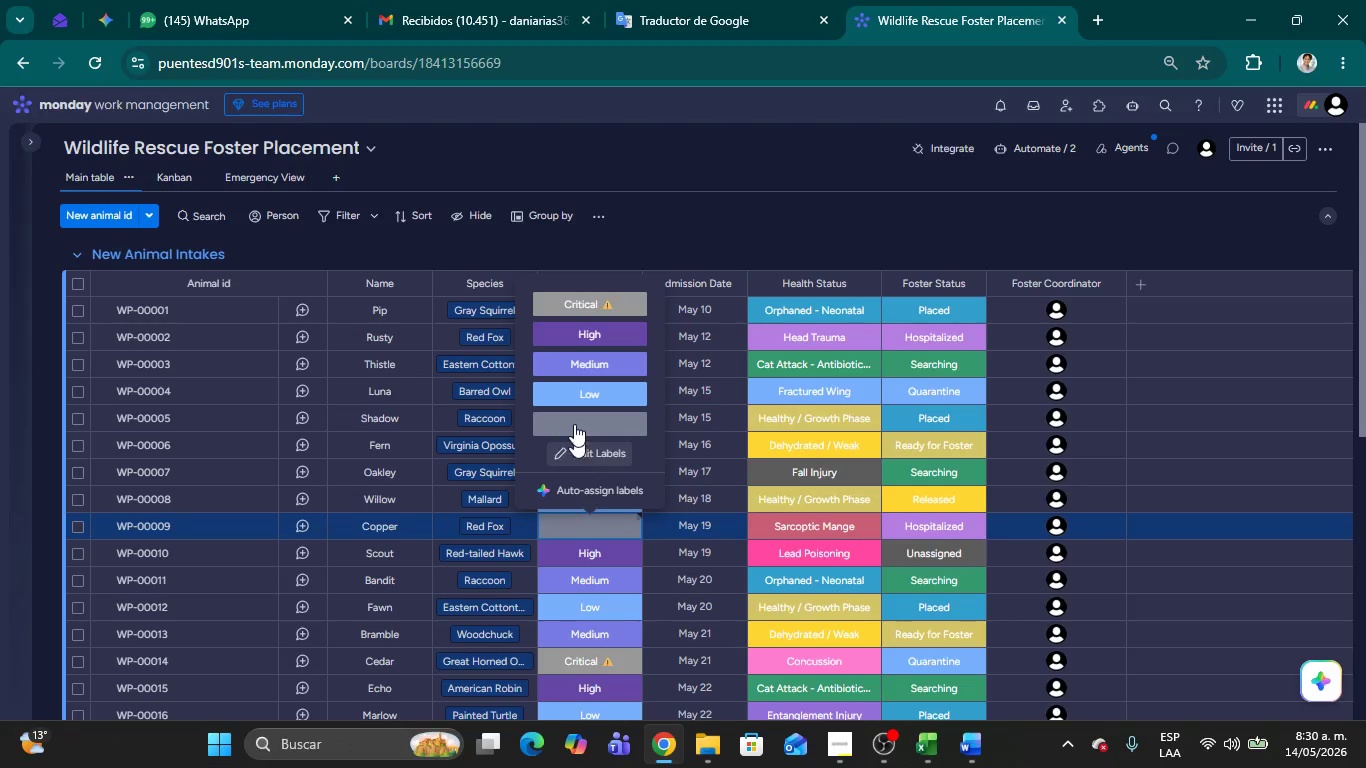 
left_click([583, 302])
 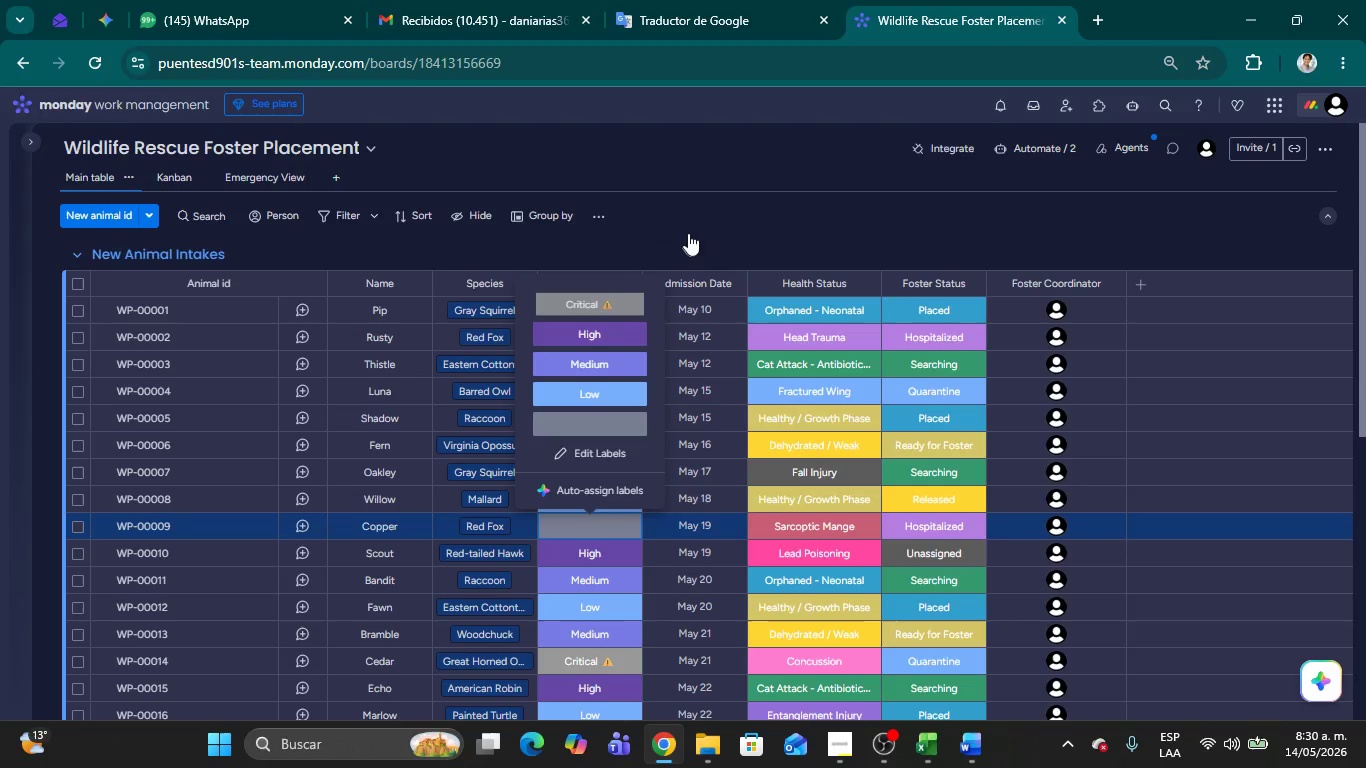 
left_click([689, 233])
 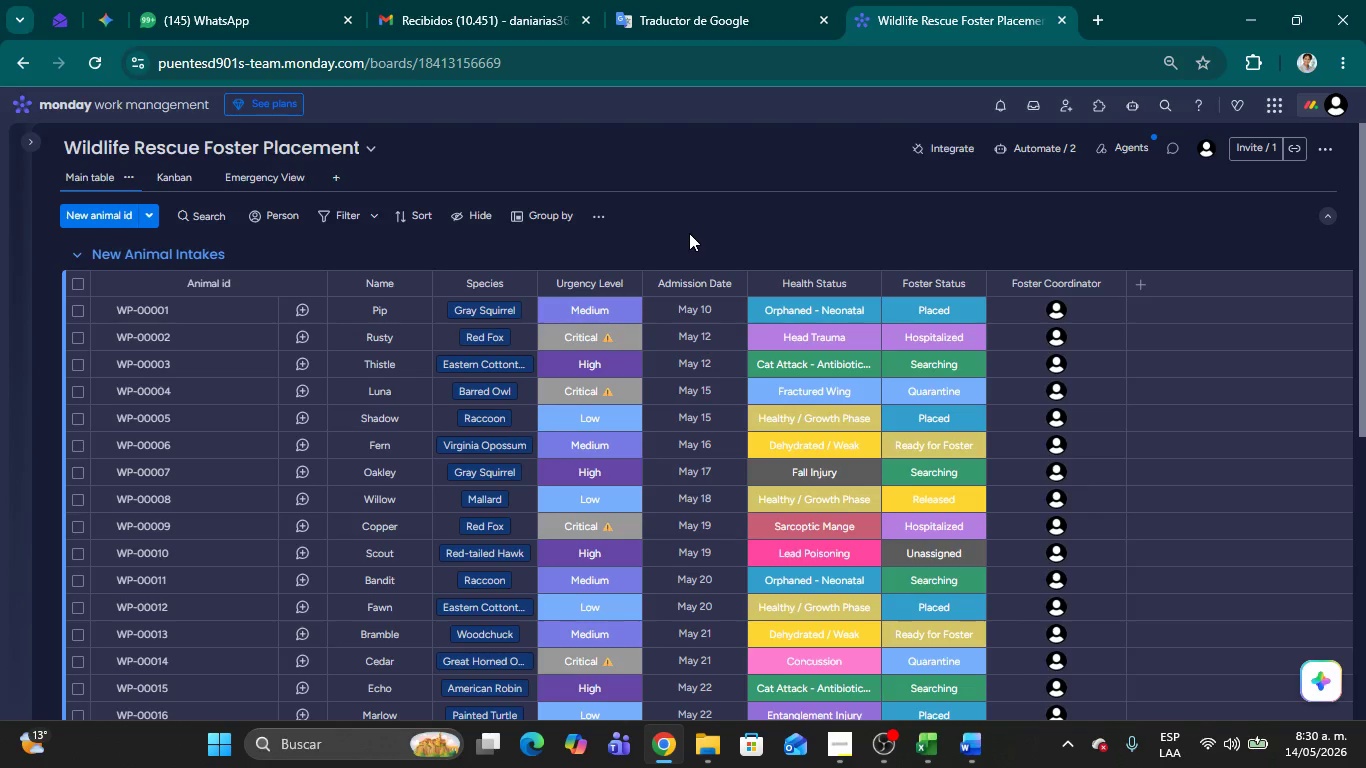 
left_click([723, 205])
 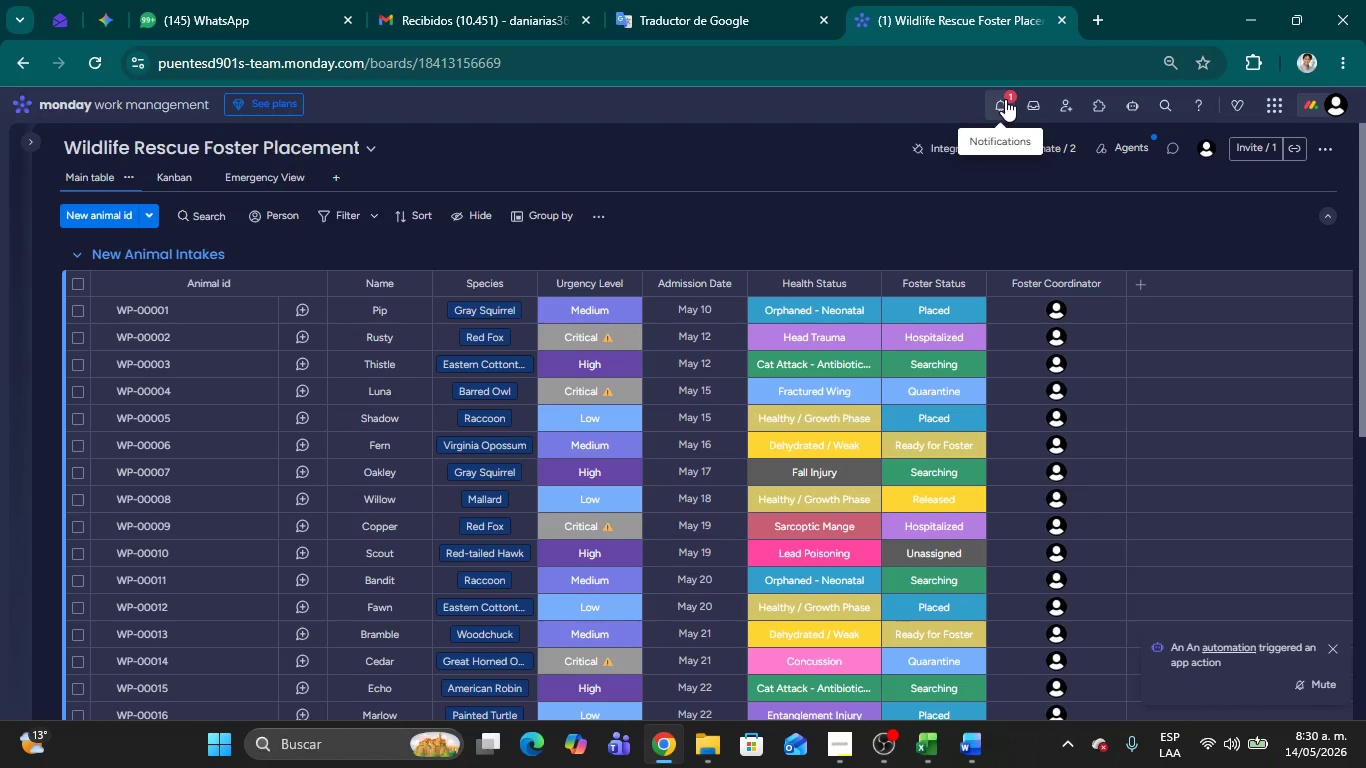 
left_click([1005, 99])
 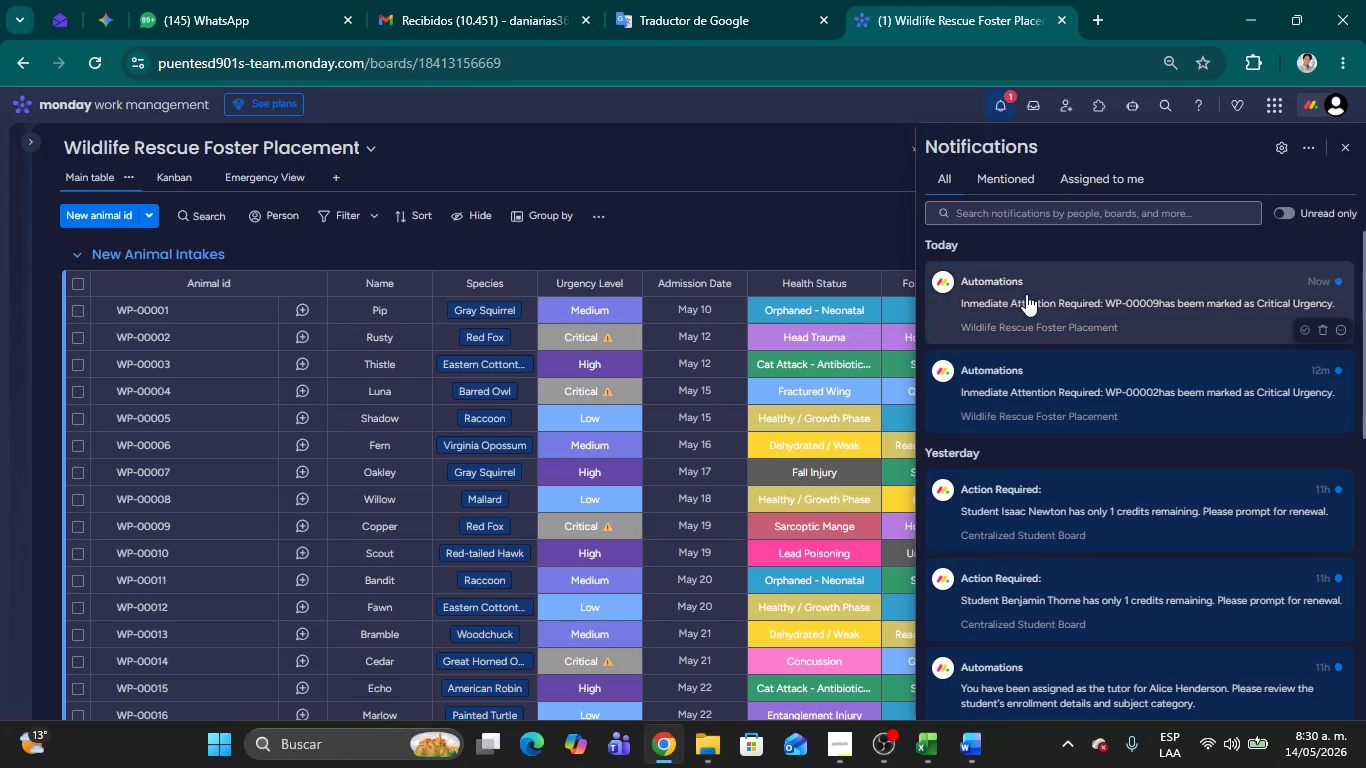 
scroll: coordinate [1026, 299], scroll_direction: up, amount: 1.0
 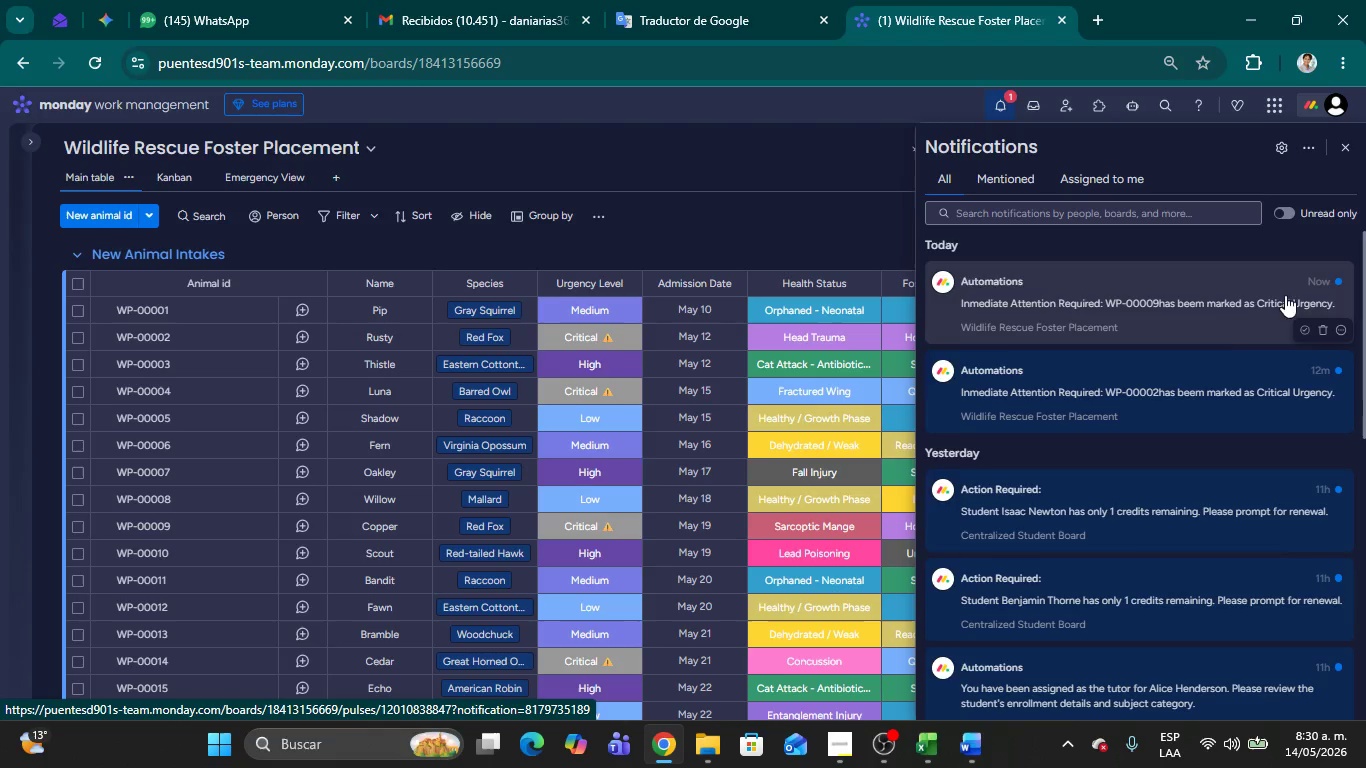 
left_click([818, 233])
 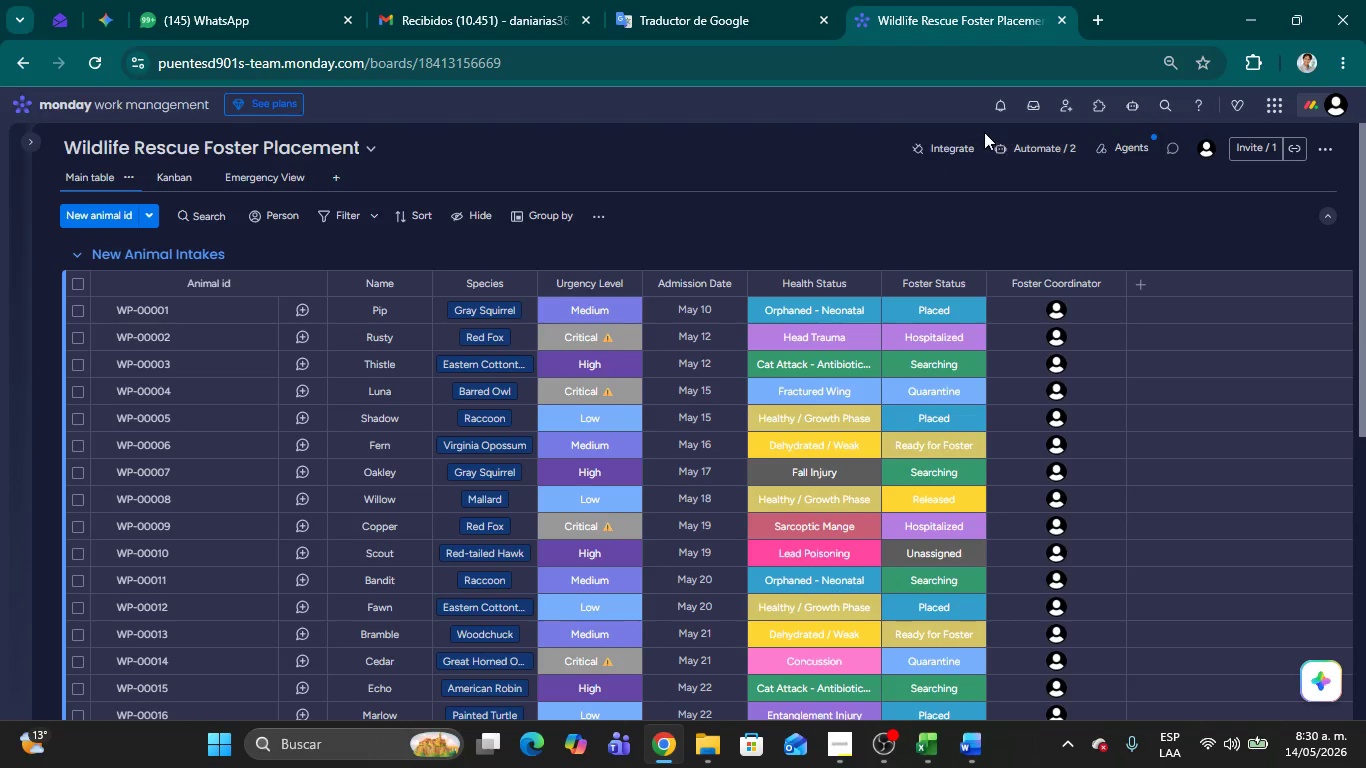 
left_click([993, 105])
 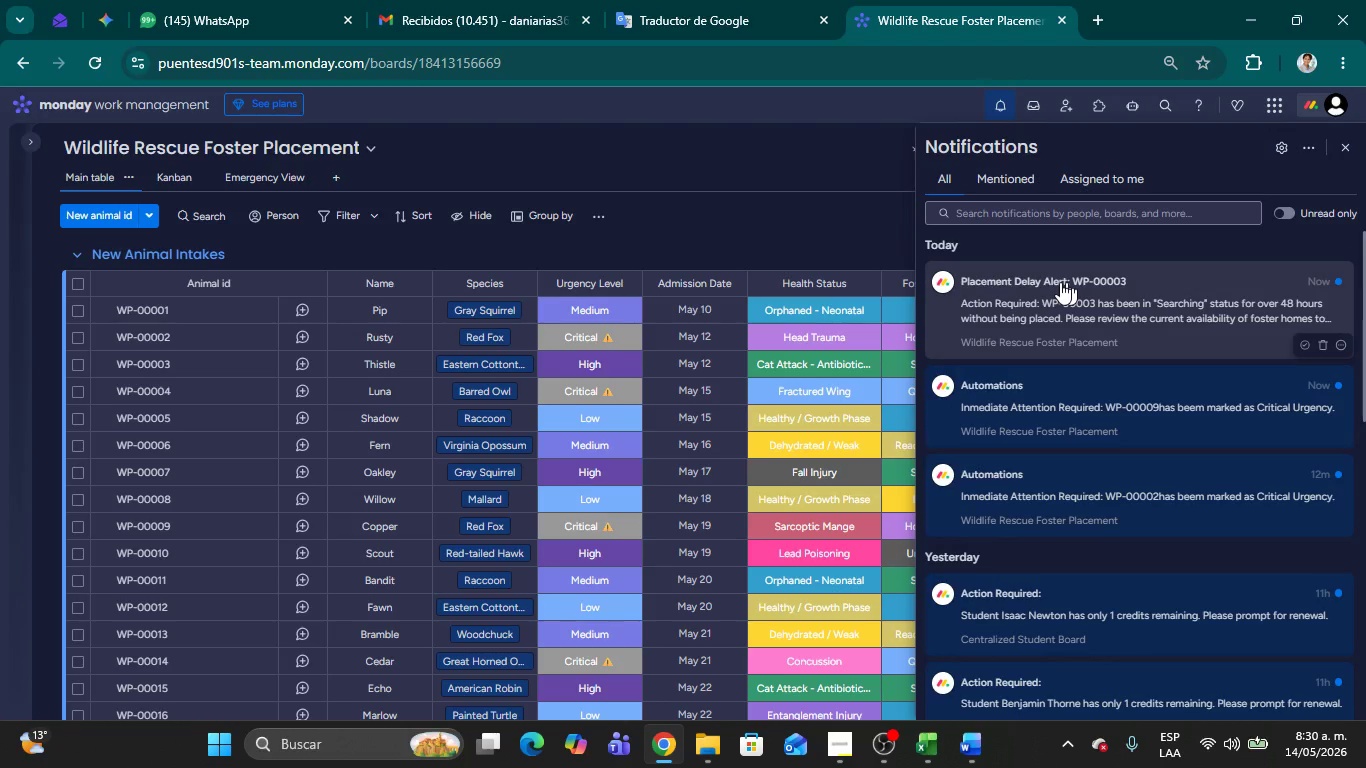 
scroll: coordinate [1128, 305], scroll_direction: up, amount: 1.0
 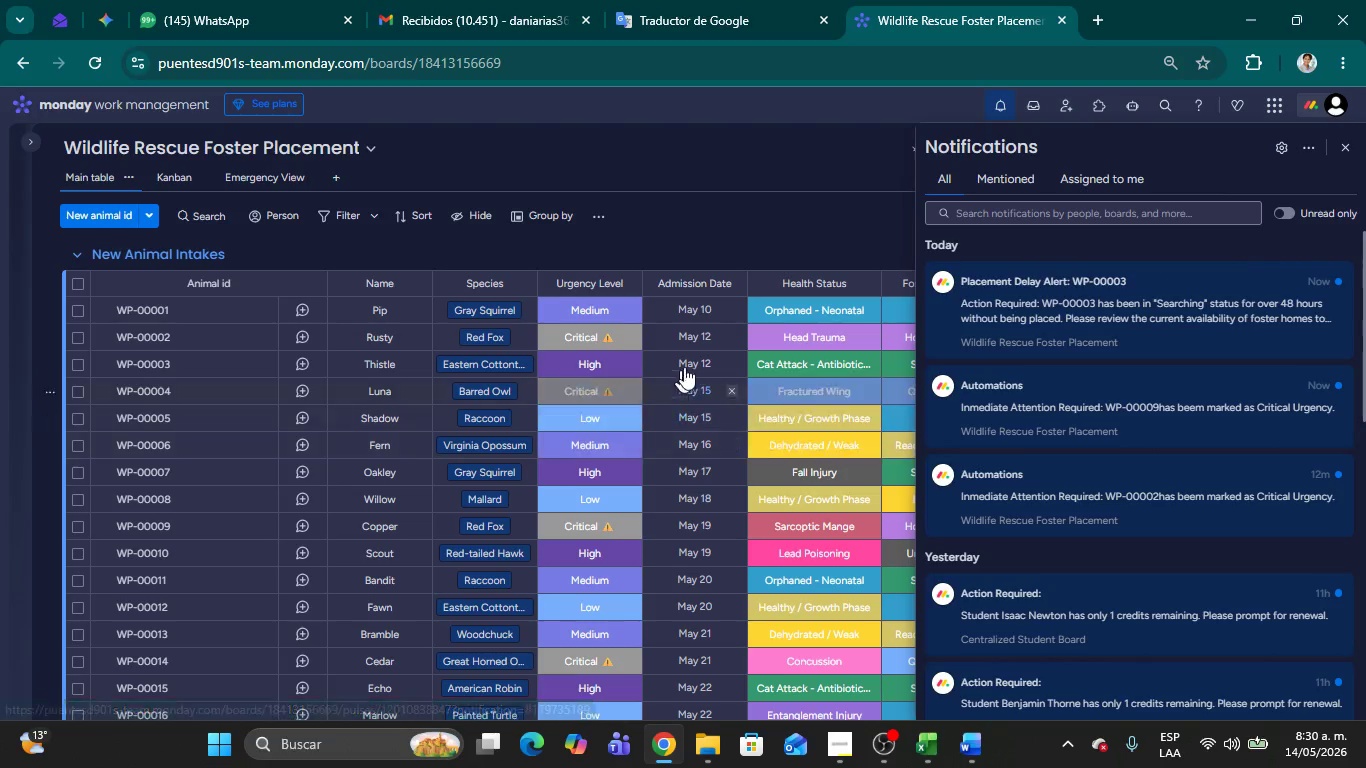 
wait(9.27)
 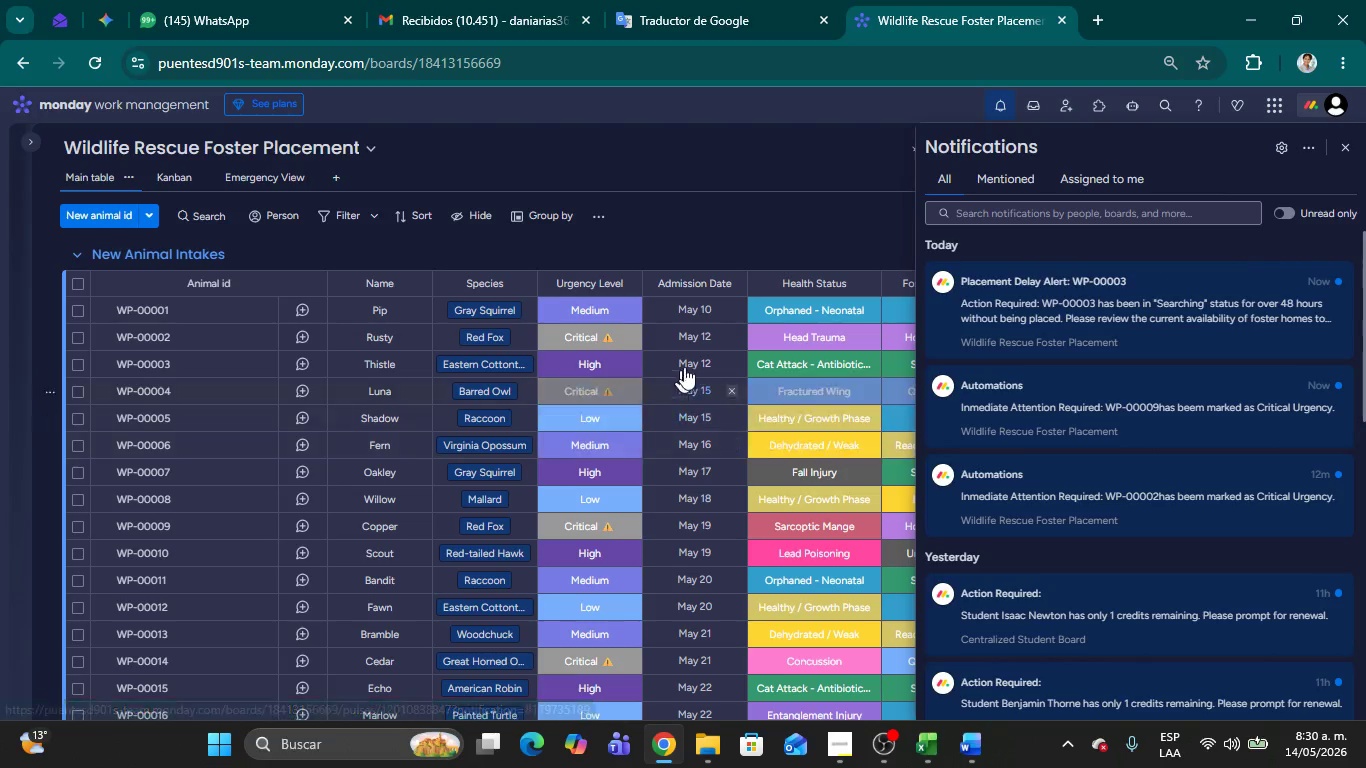 
left_click([847, 220])
 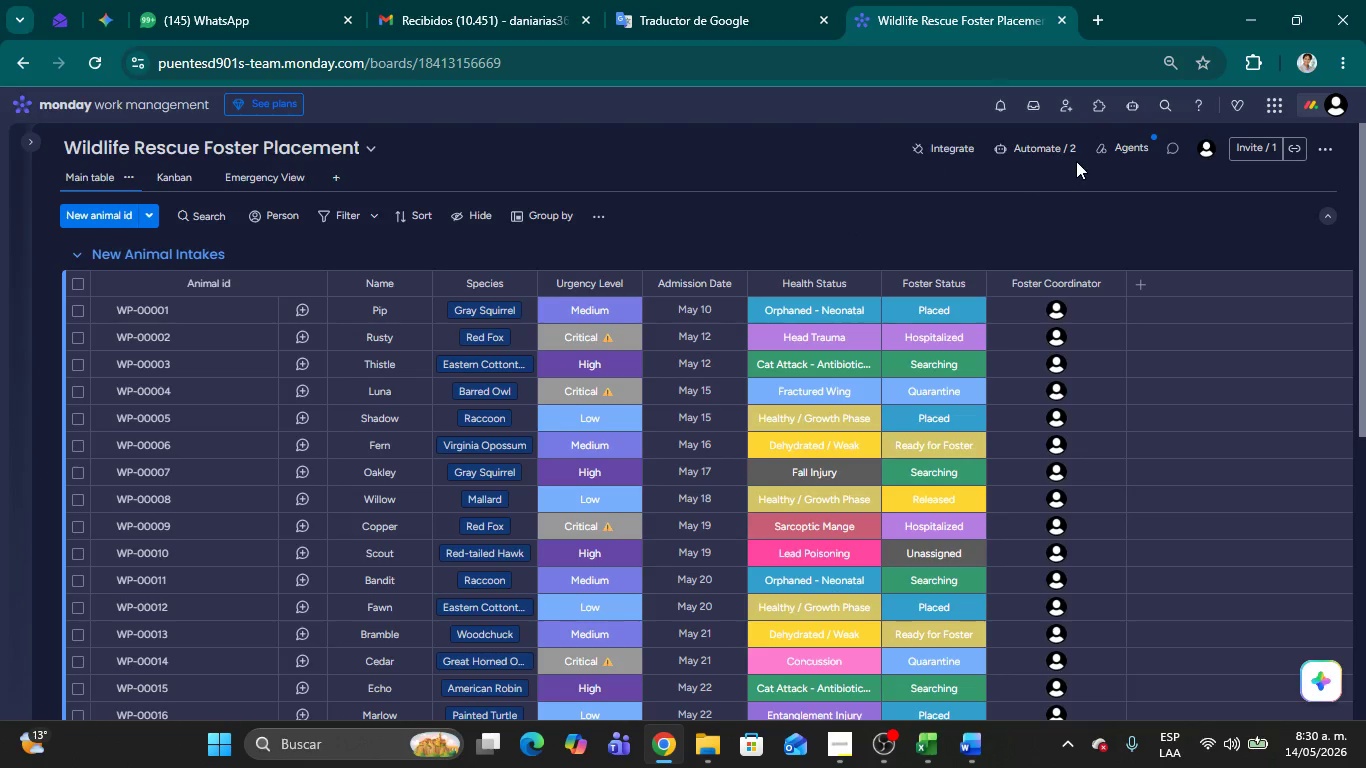 
left_click([1061, 149])
 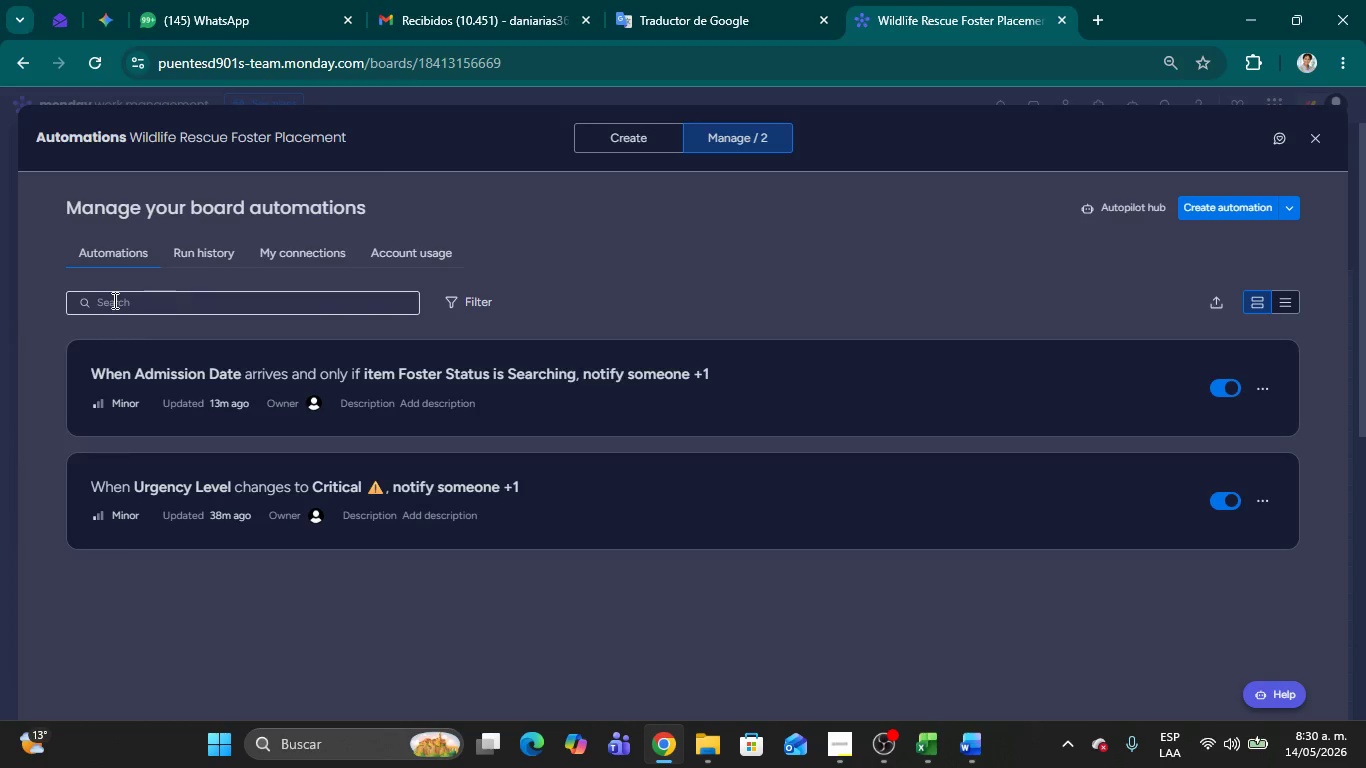 
left_click([861, 381])
 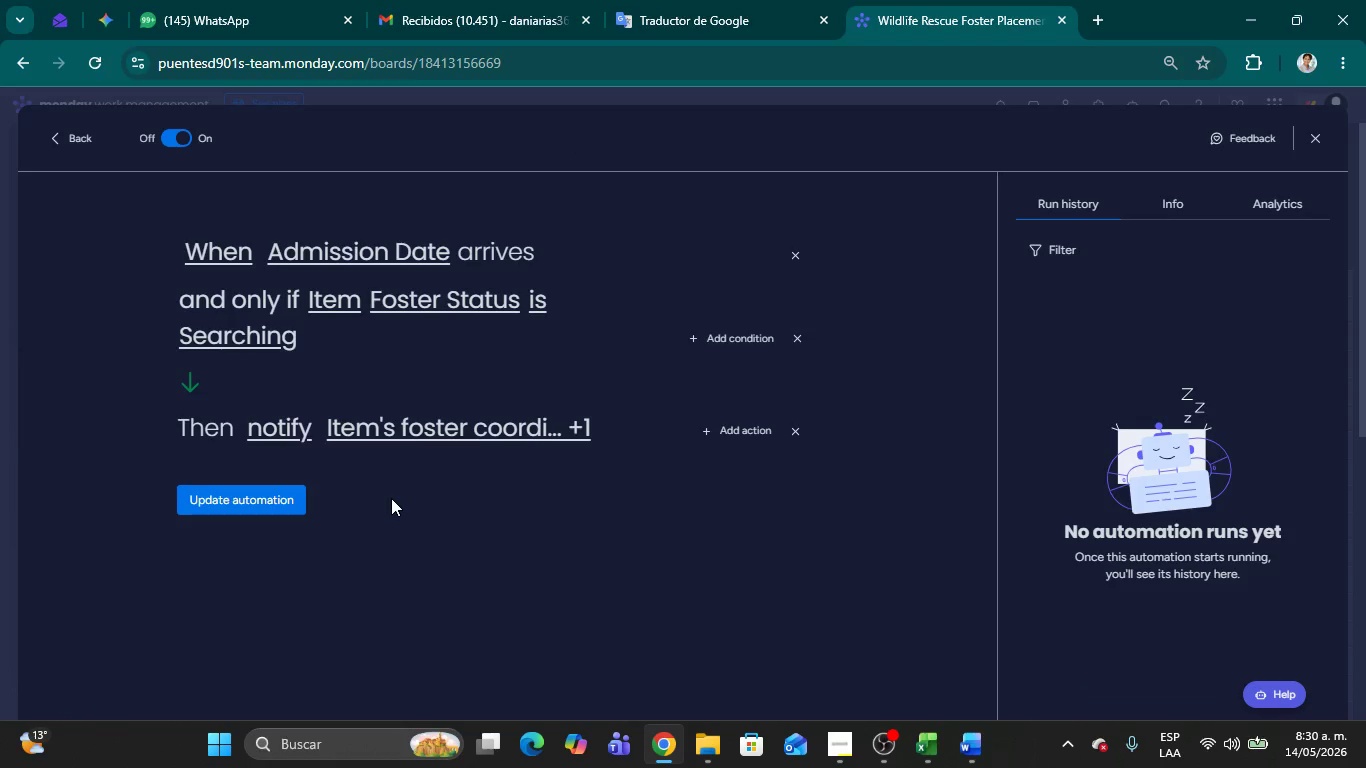 
wait(6.58)
 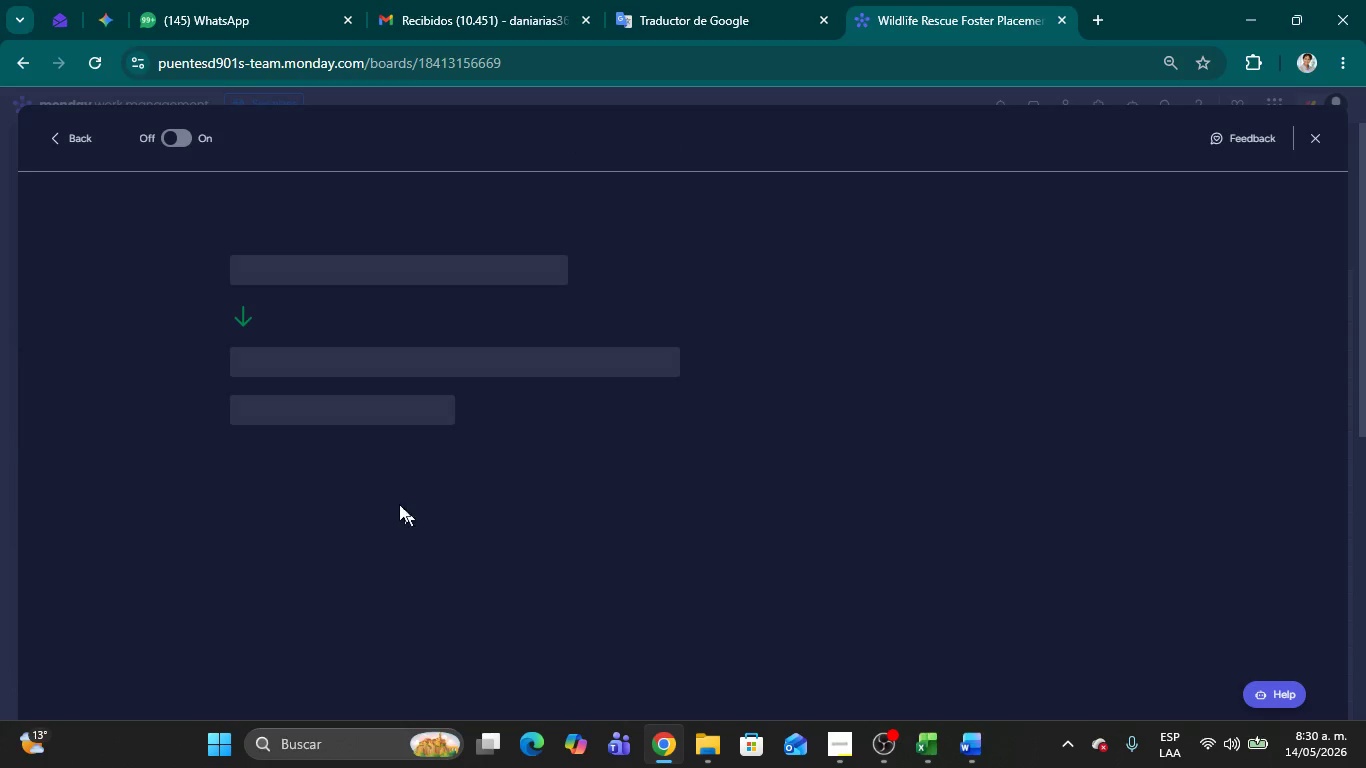 
left_click([91, 54])
 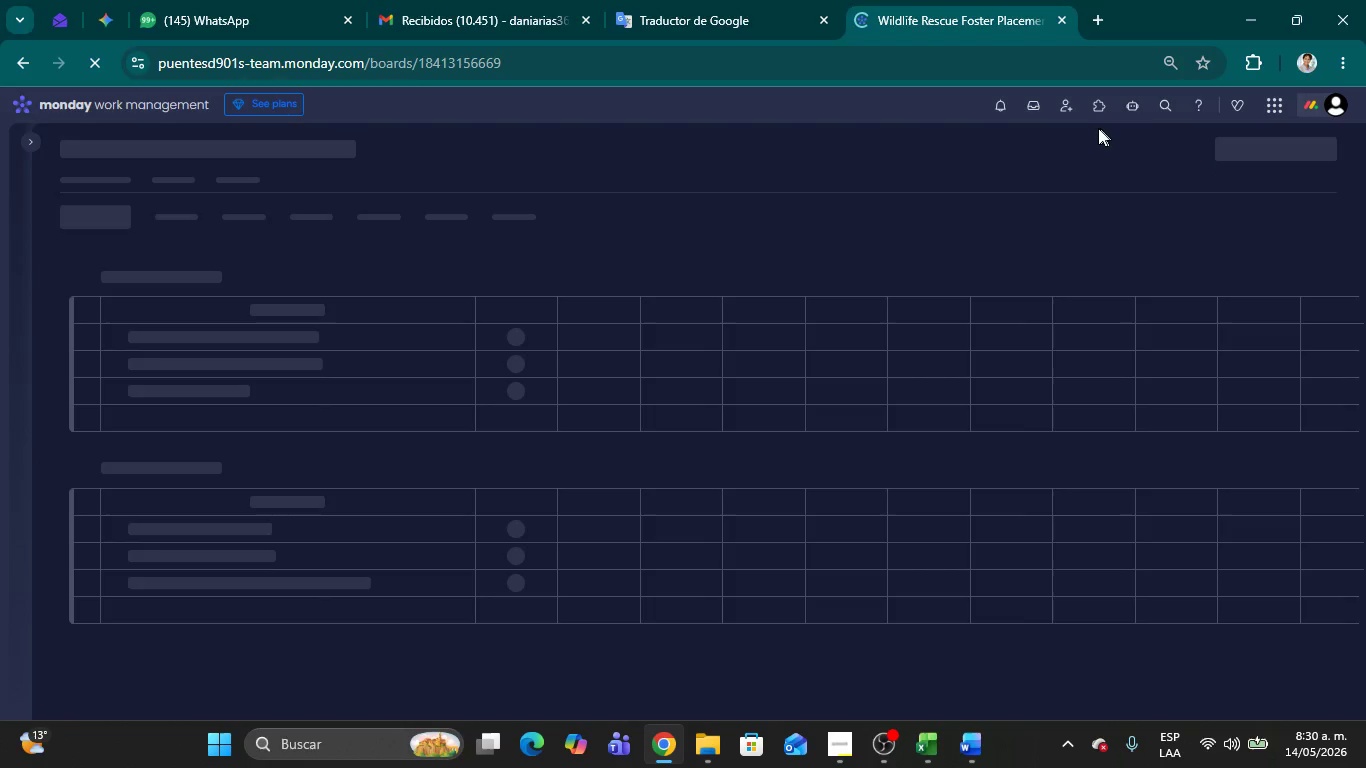 
wait(12.33)
 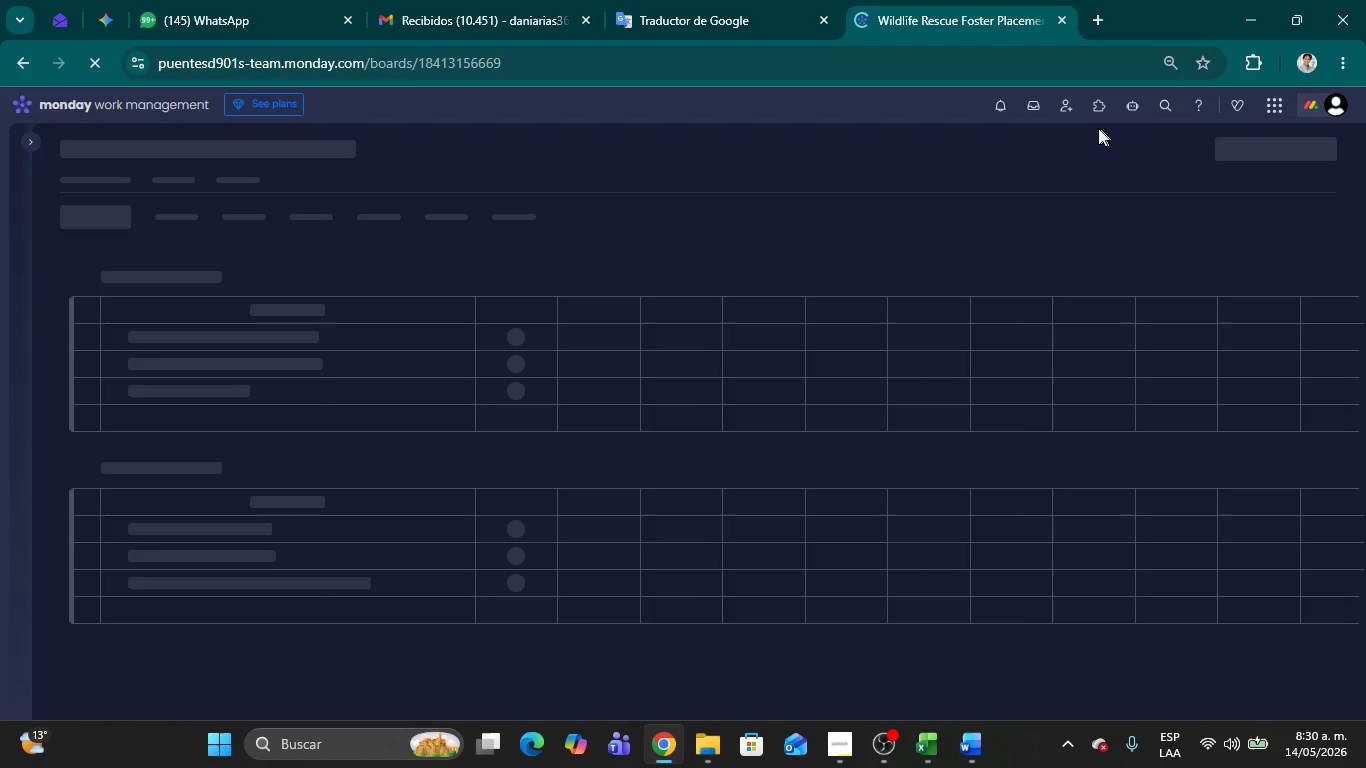 
left_click([1052, 149])
 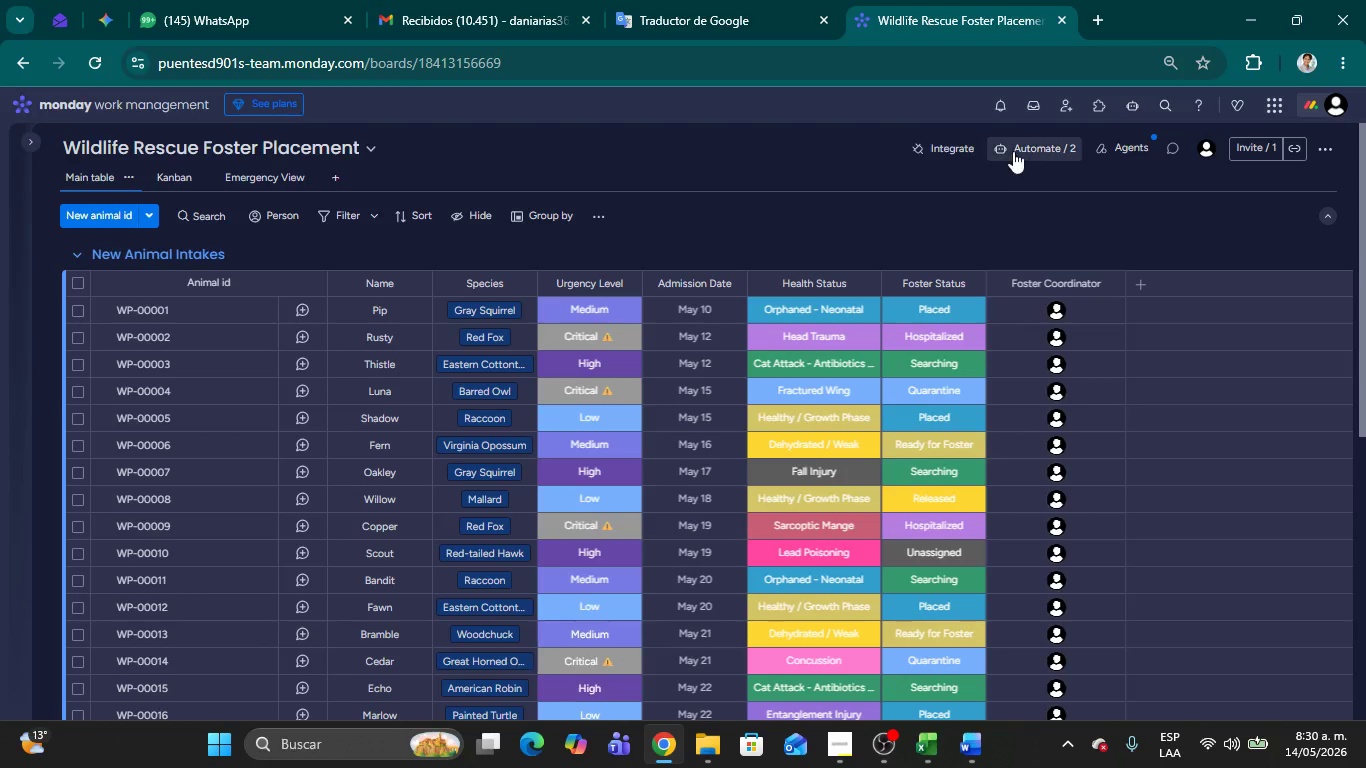 
left_click([1018, 148])
 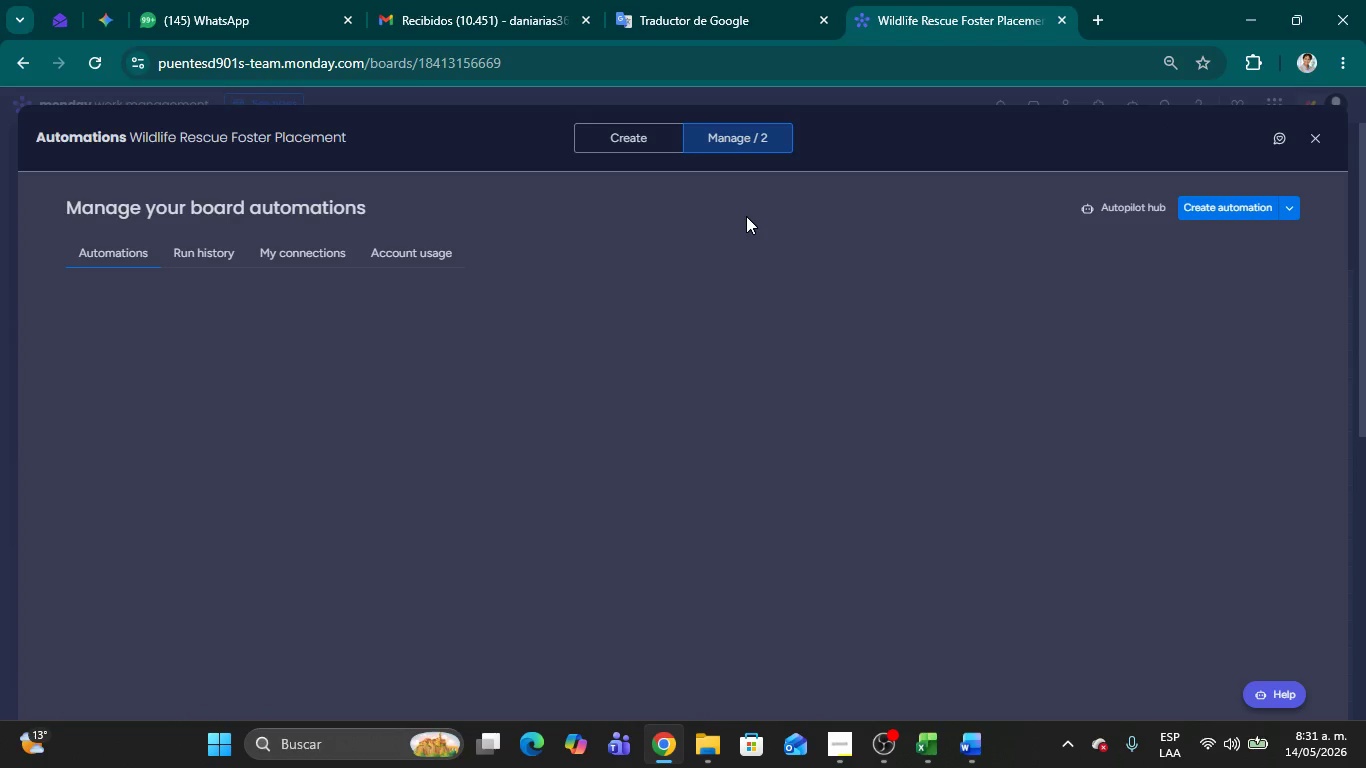 
wait(8.33)
 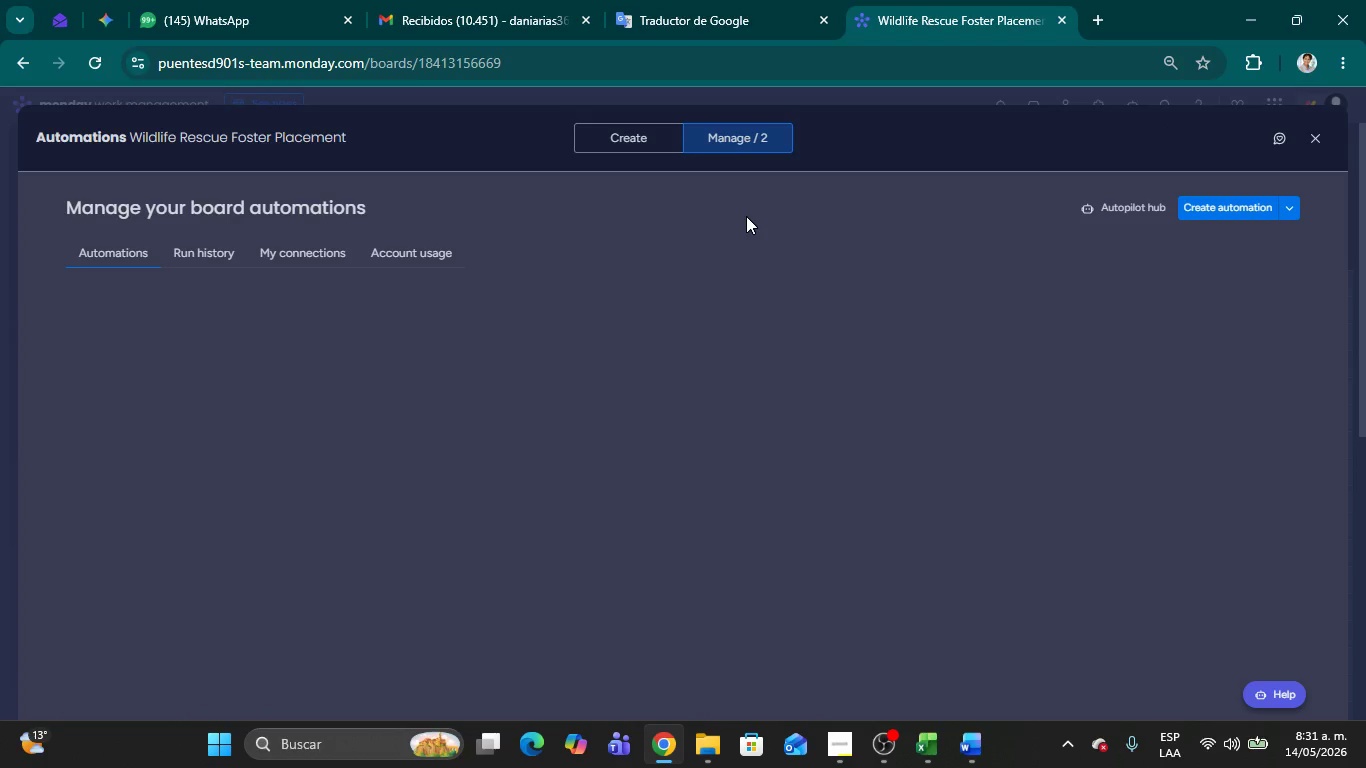 
left_click([756, 398])
 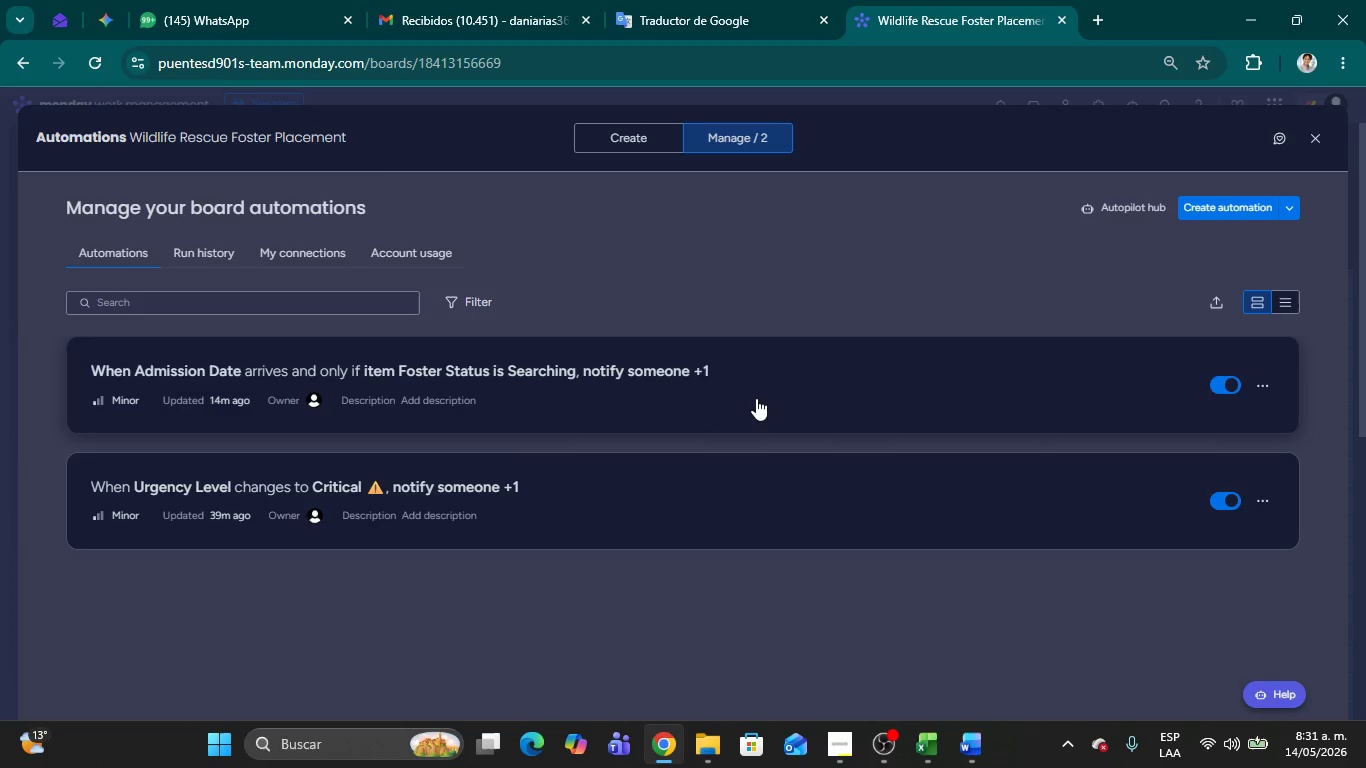 
wait(6.28)
 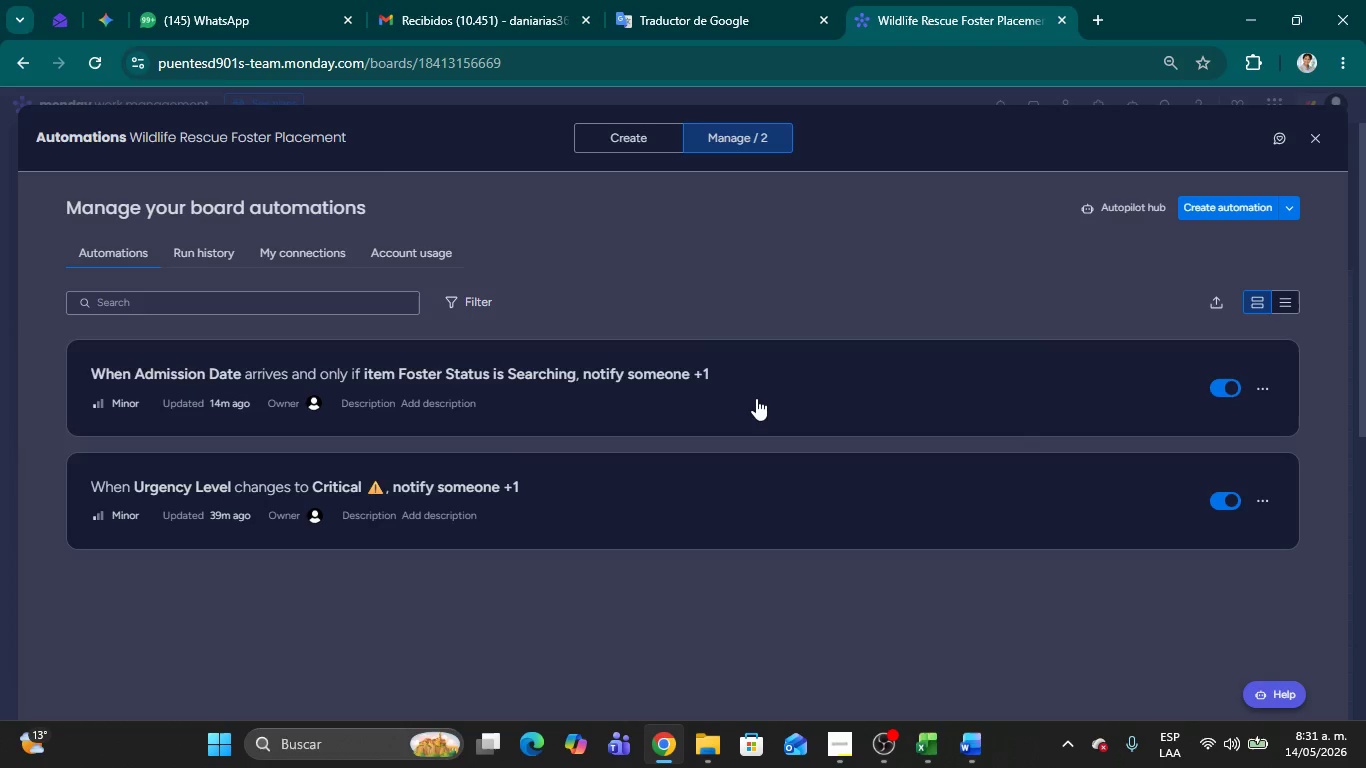 
left_click([721, 377])
 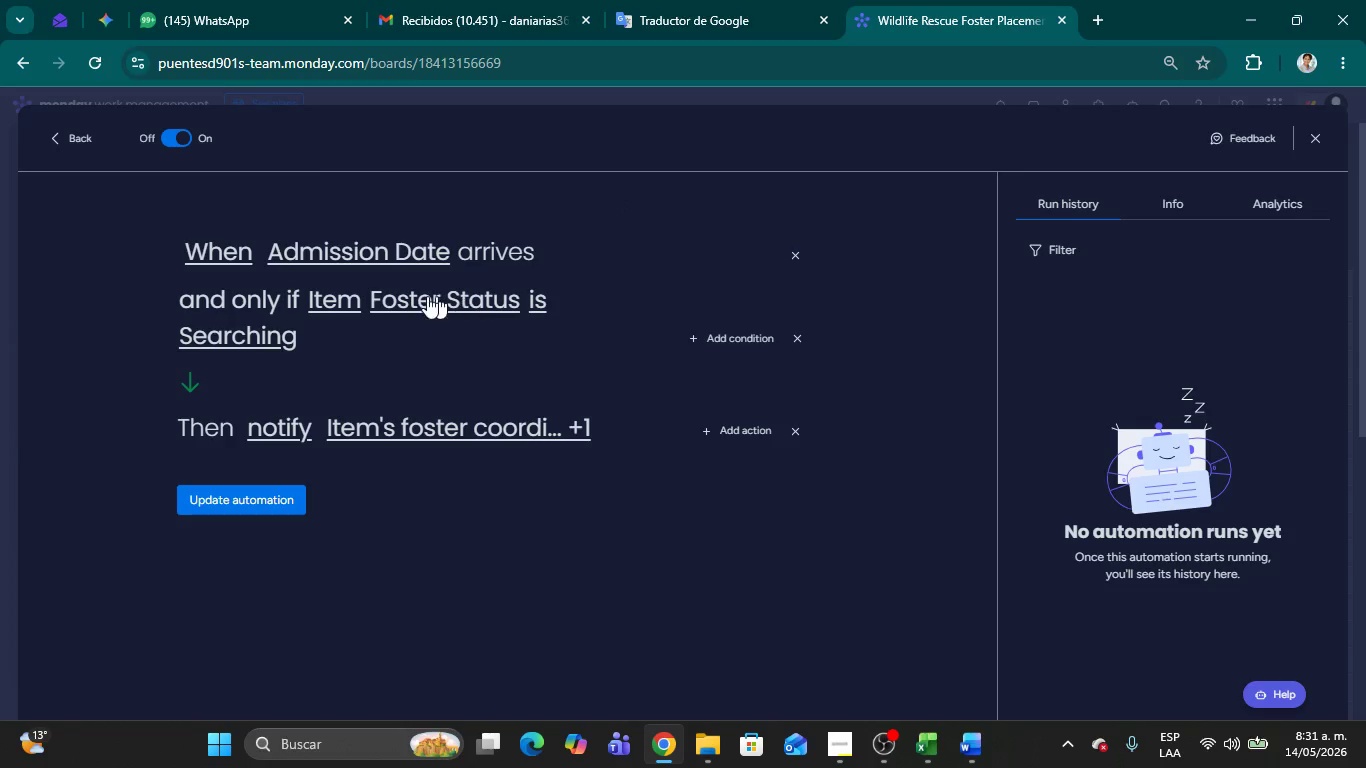 
wait(7.88)
 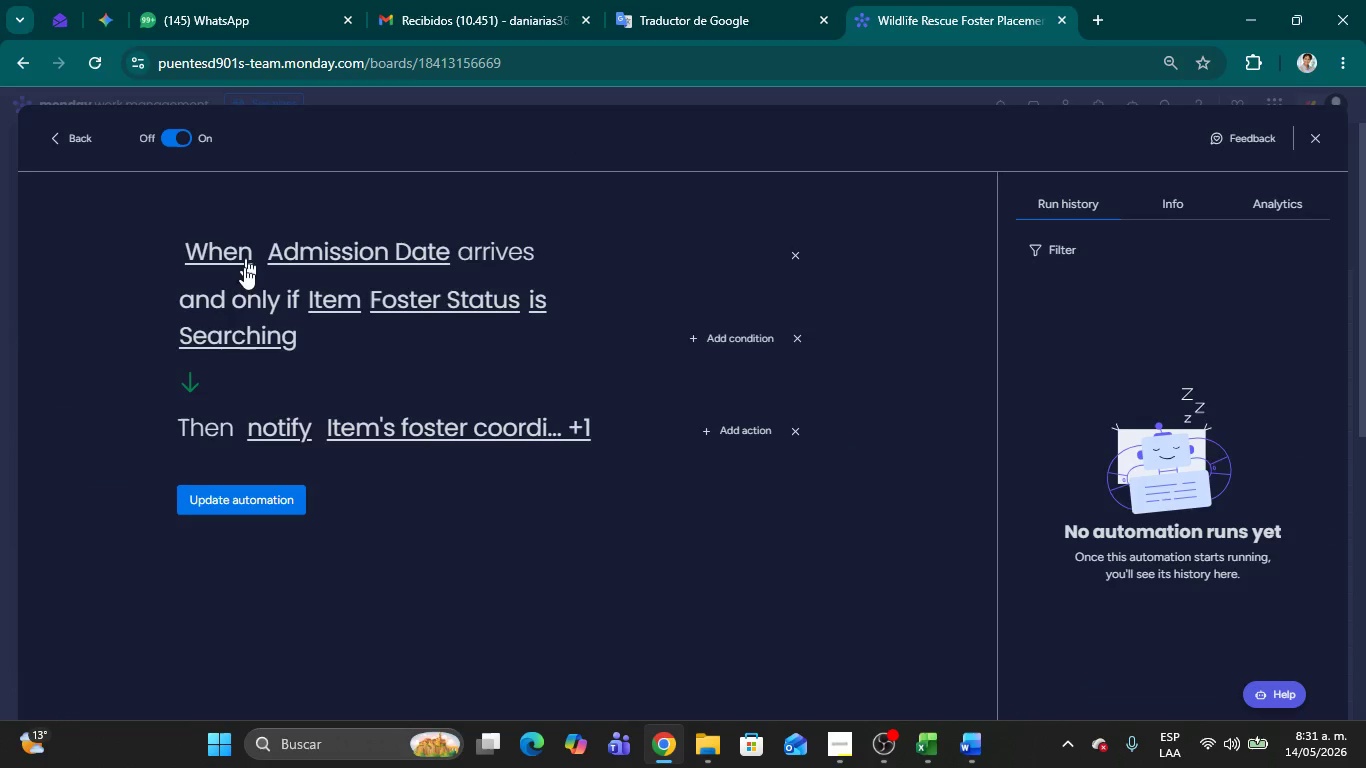 
left_click([220, 248])
 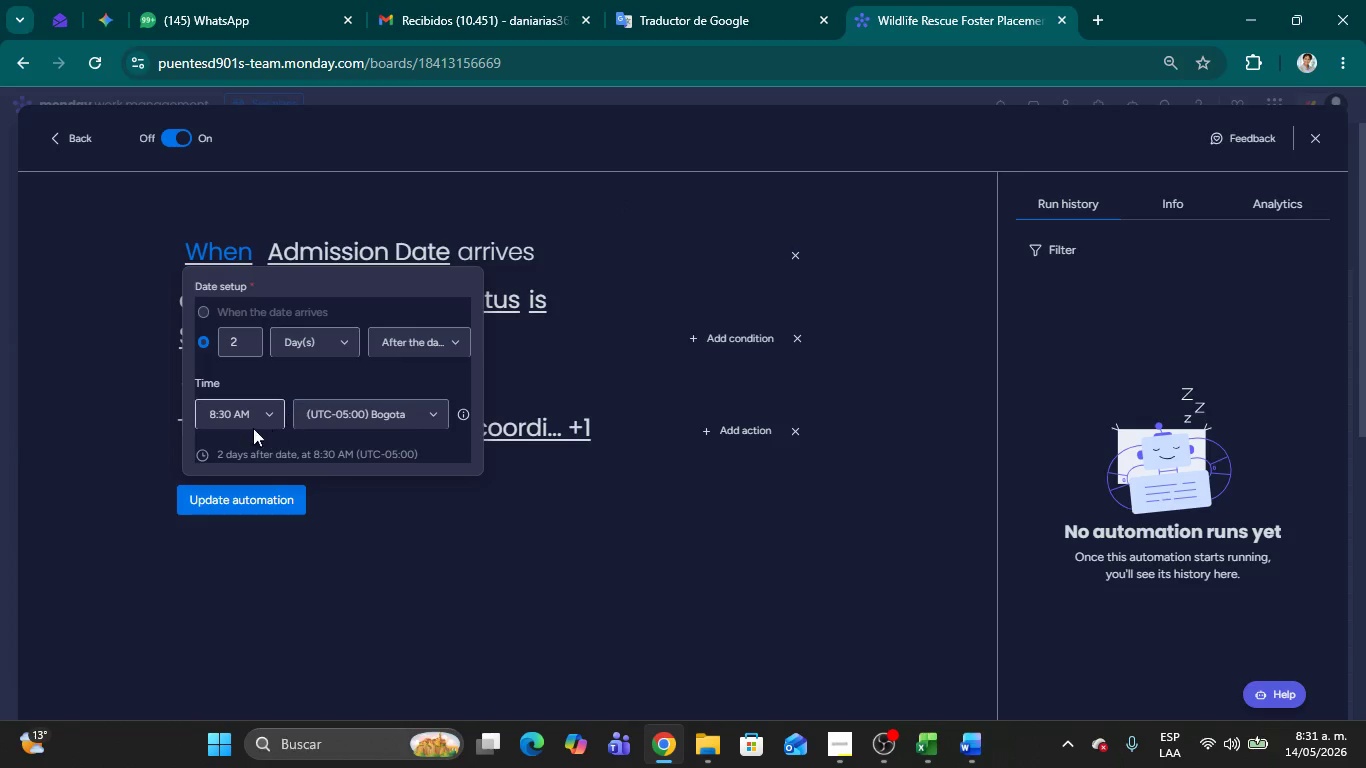 
left_click([640, 565])
 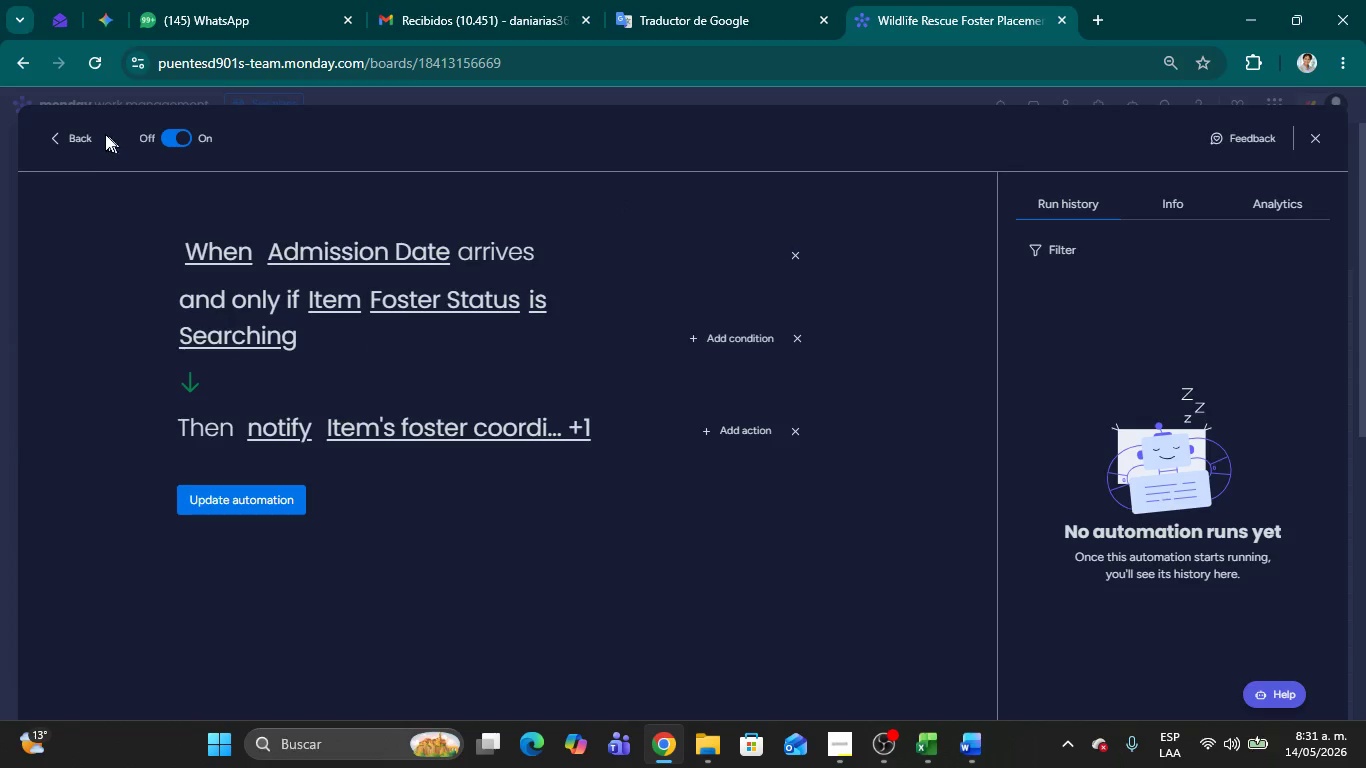 
left_click([63, 137])
 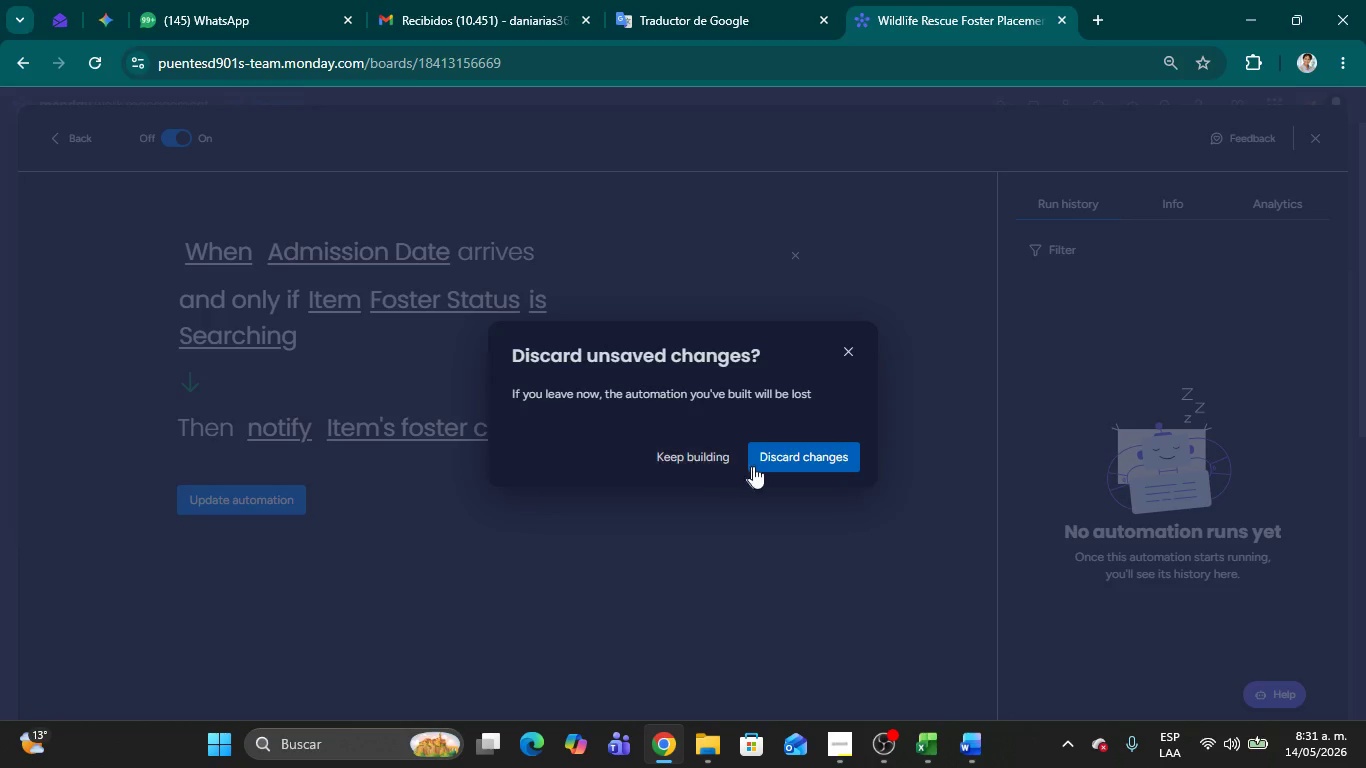 
left_click([779, 459])
 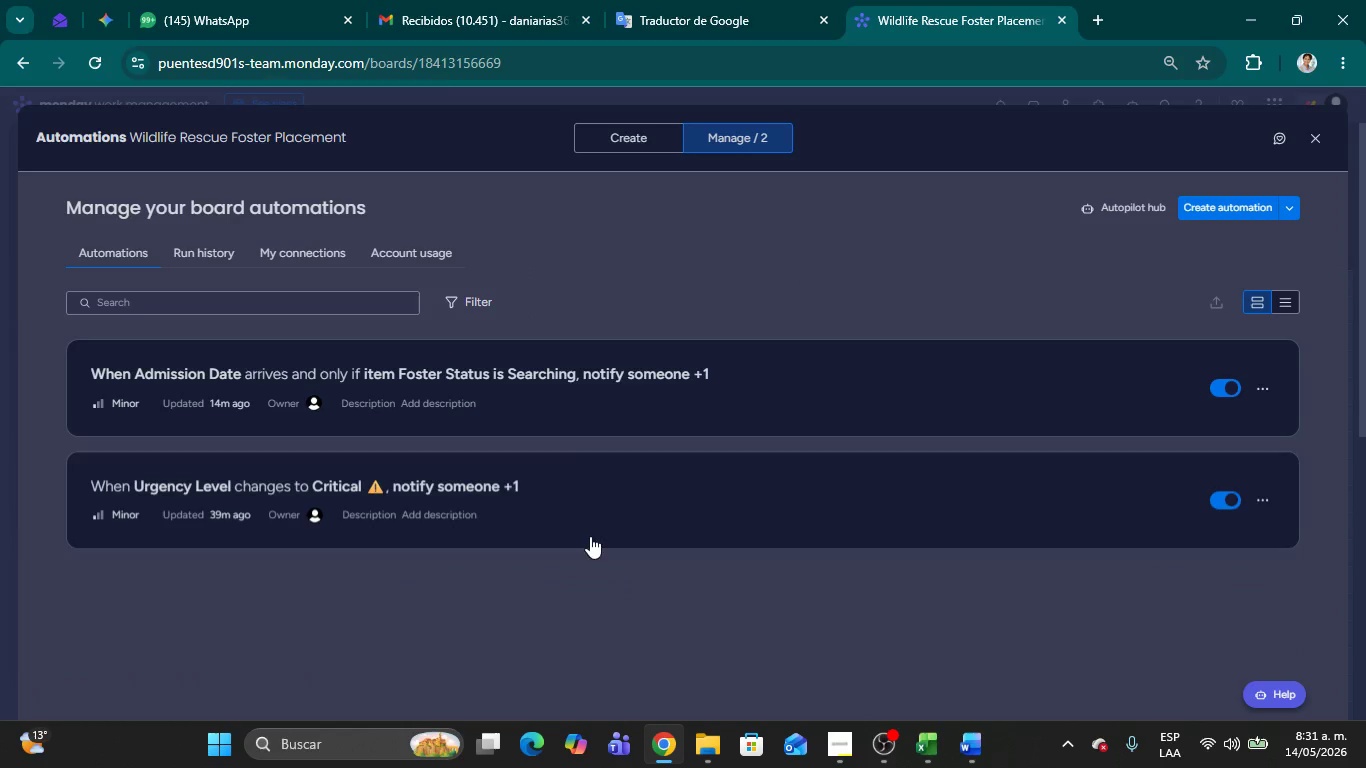 
left_click([699, 490])
 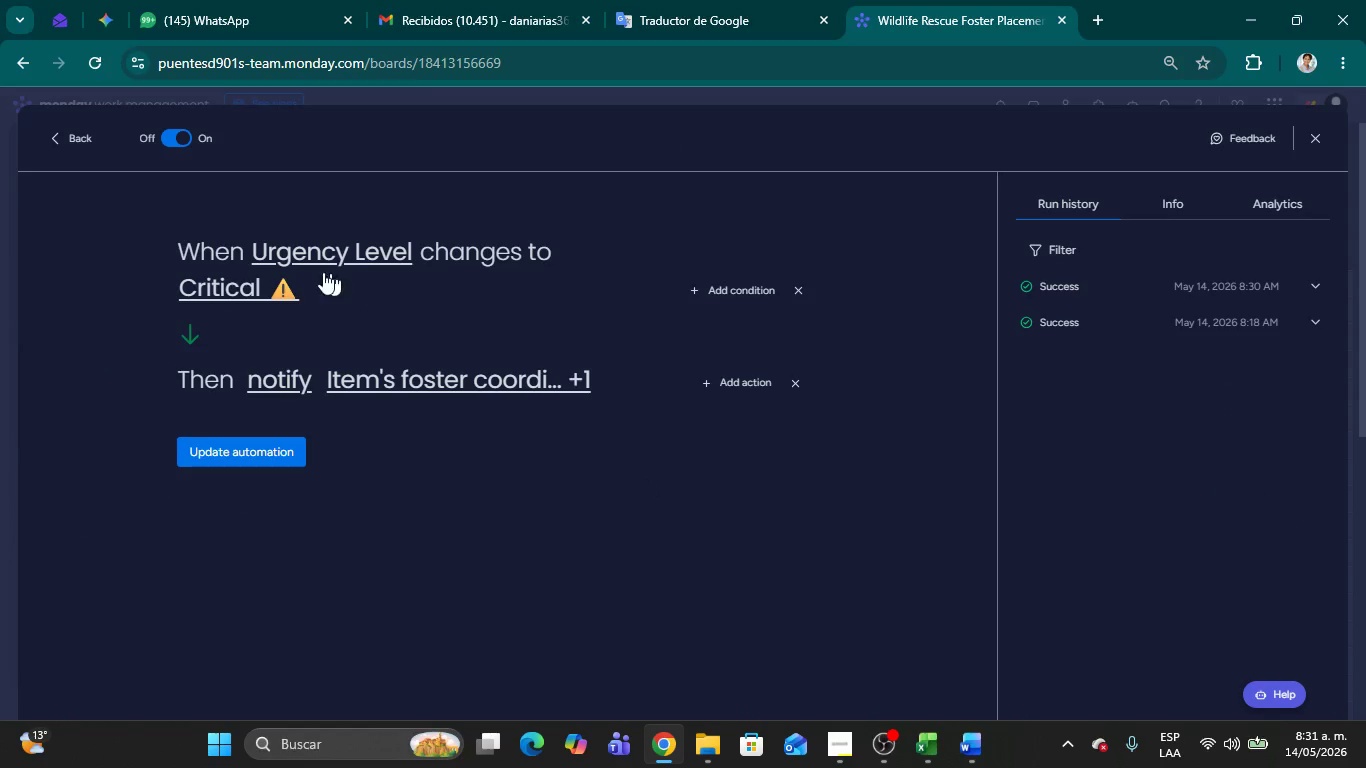 
wait(9.88)
 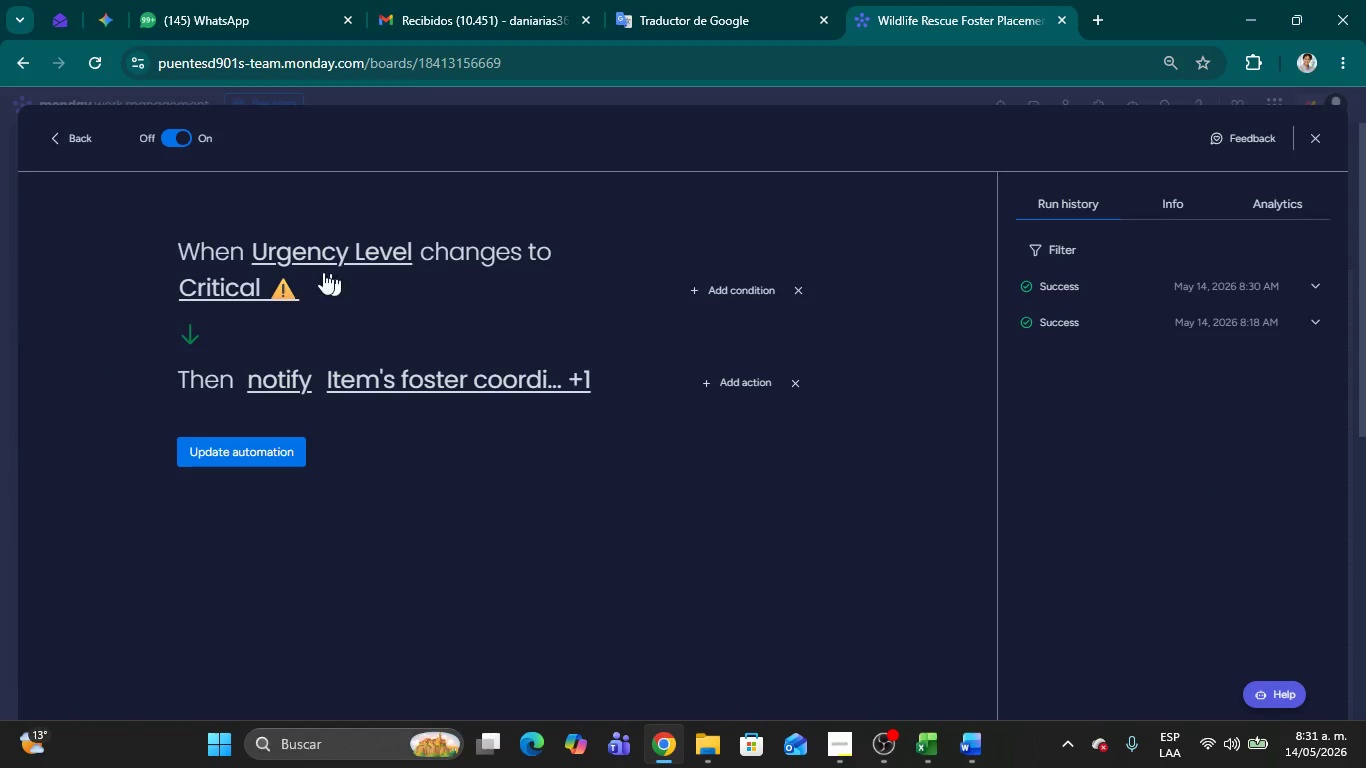 
left_click([73, 136])
 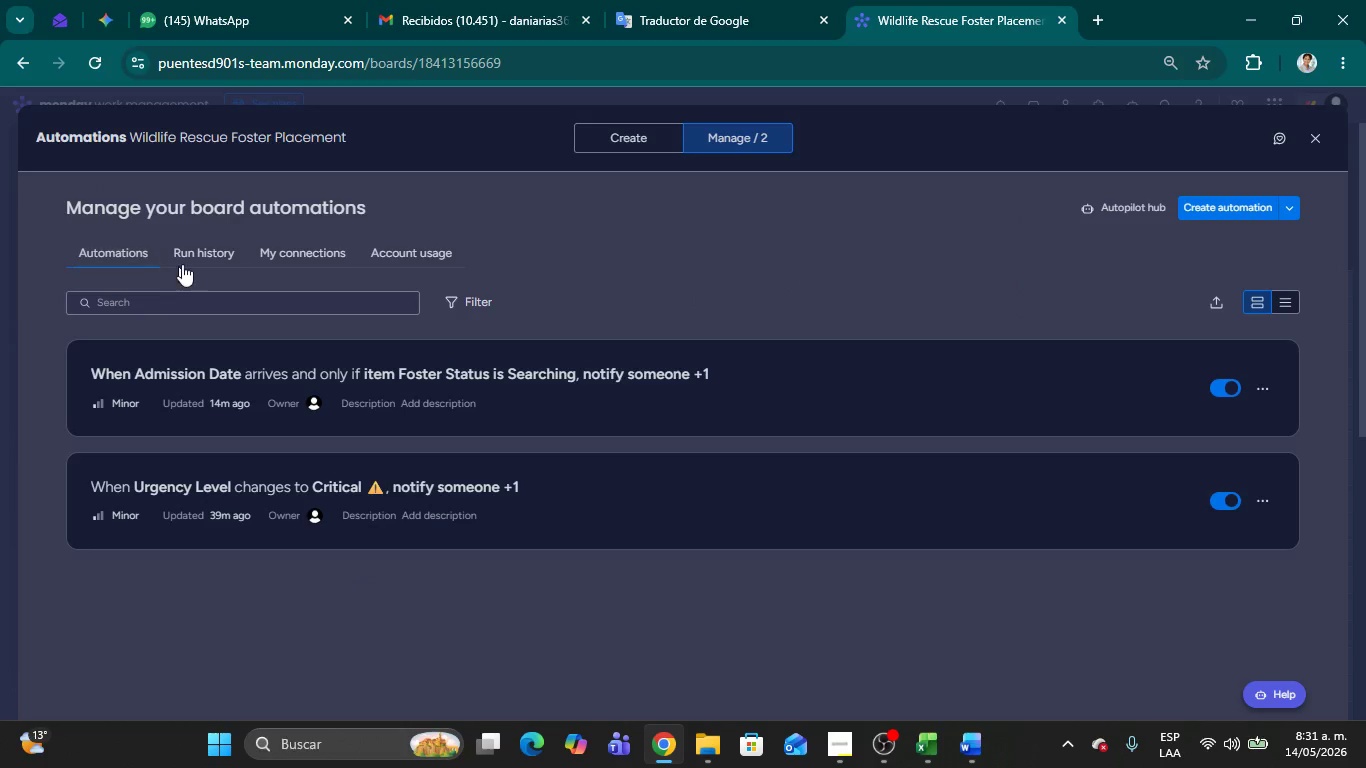 
left_click([200, 260])
 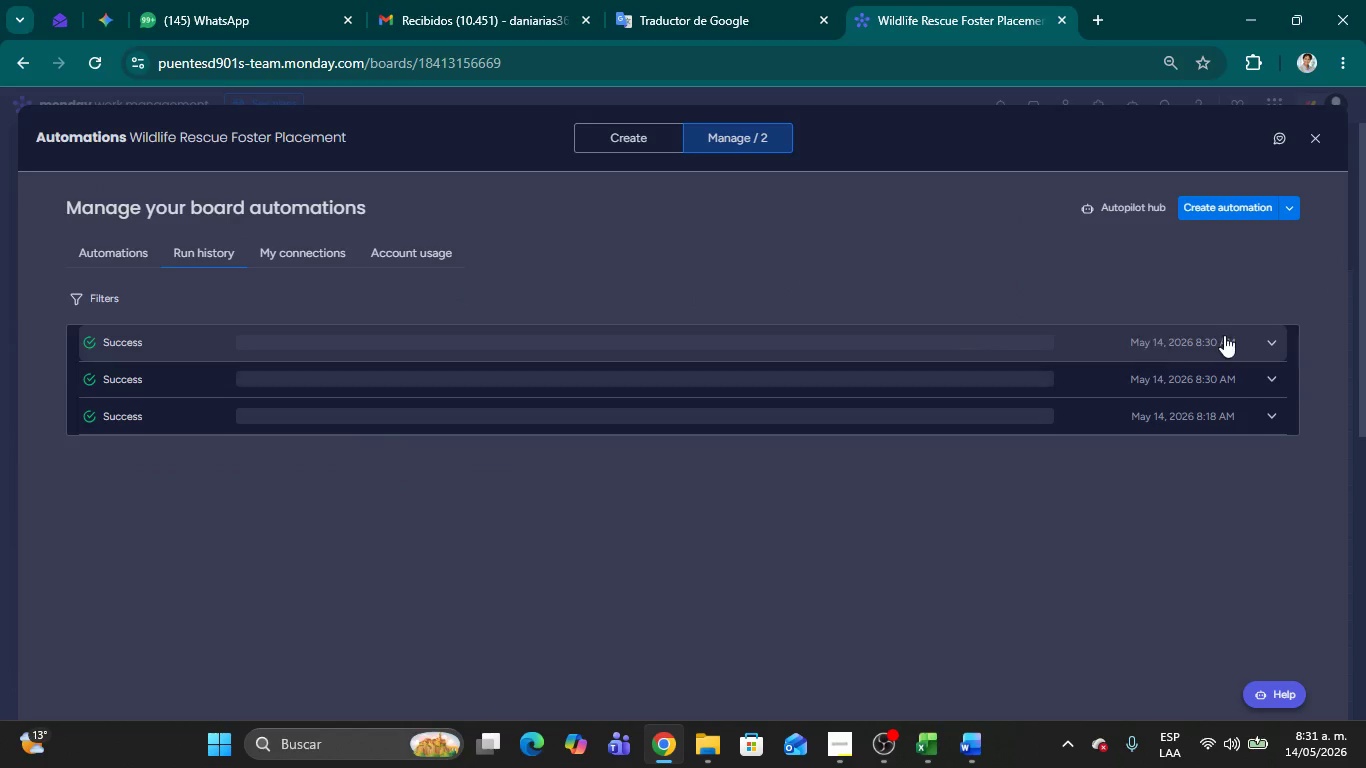 
left_click([1277, 345])
 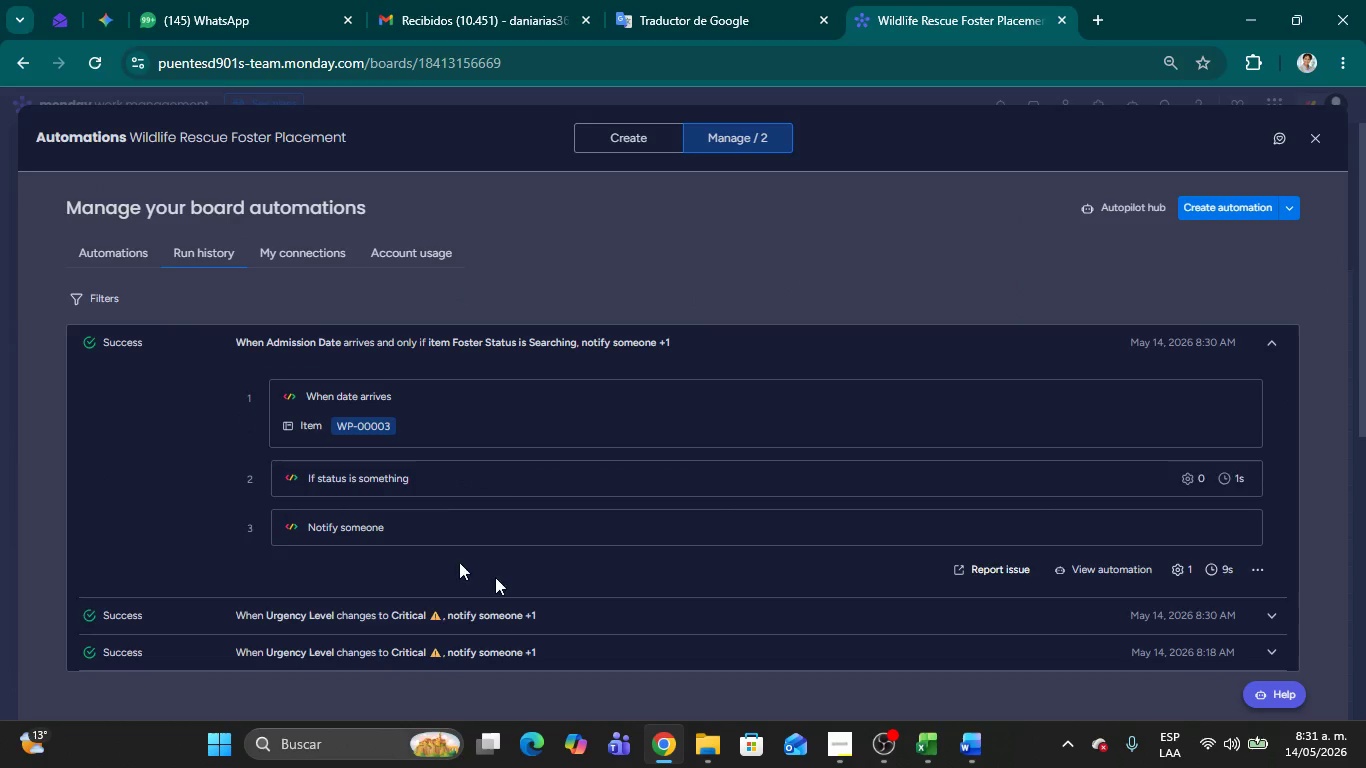 
left_click([1280, 610])
 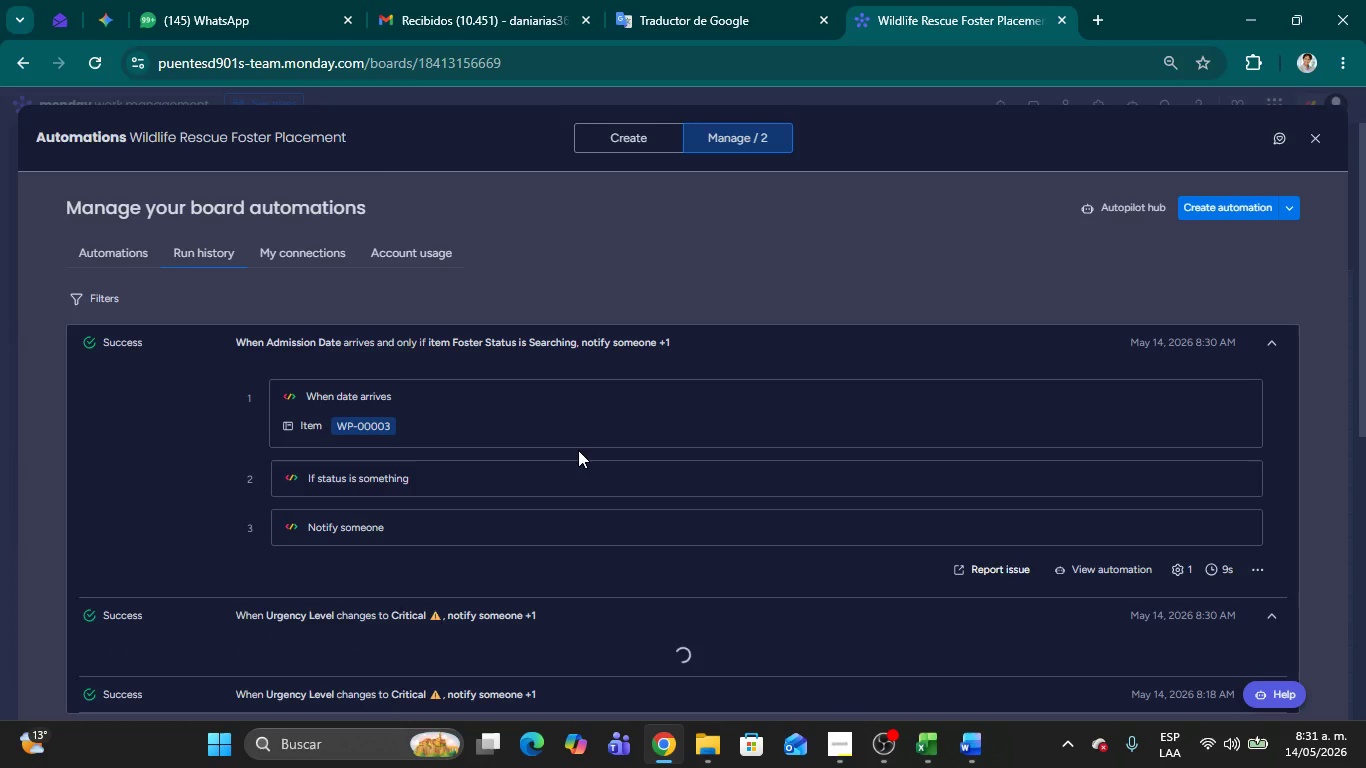 
scroll: coordinate [291, 558], scroll_direction: down, amount: 2.0
 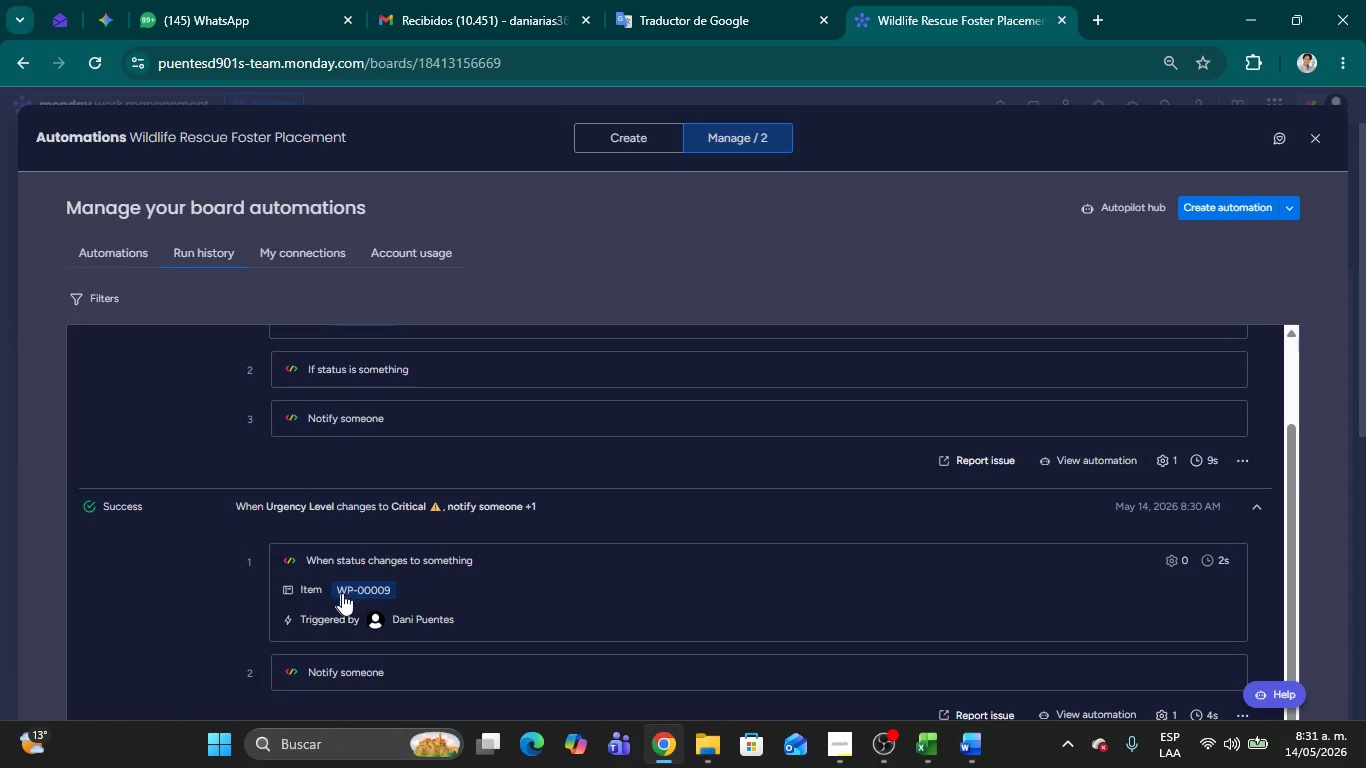 
scroll: coordinate [456, 506], scroll_direction: up, amount: 9.0
 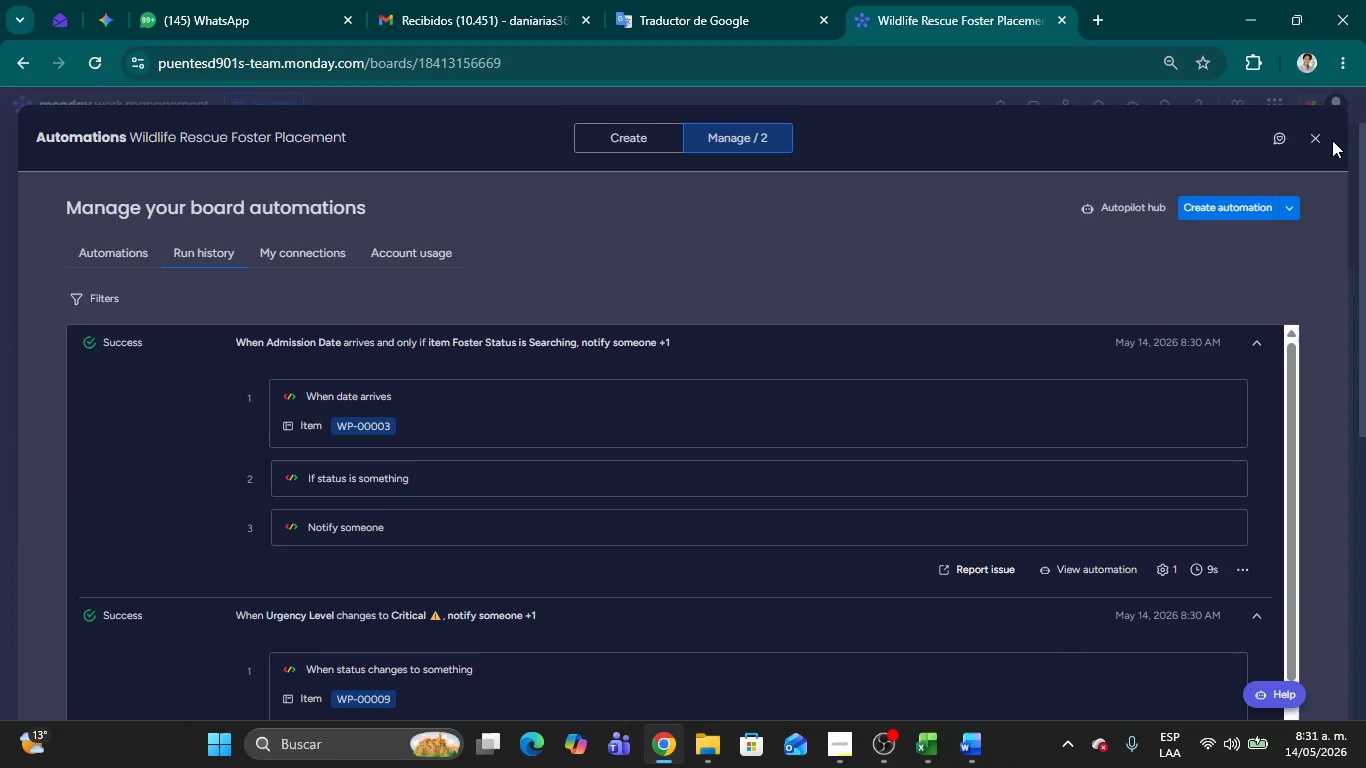 
left_click([1313, 141])
 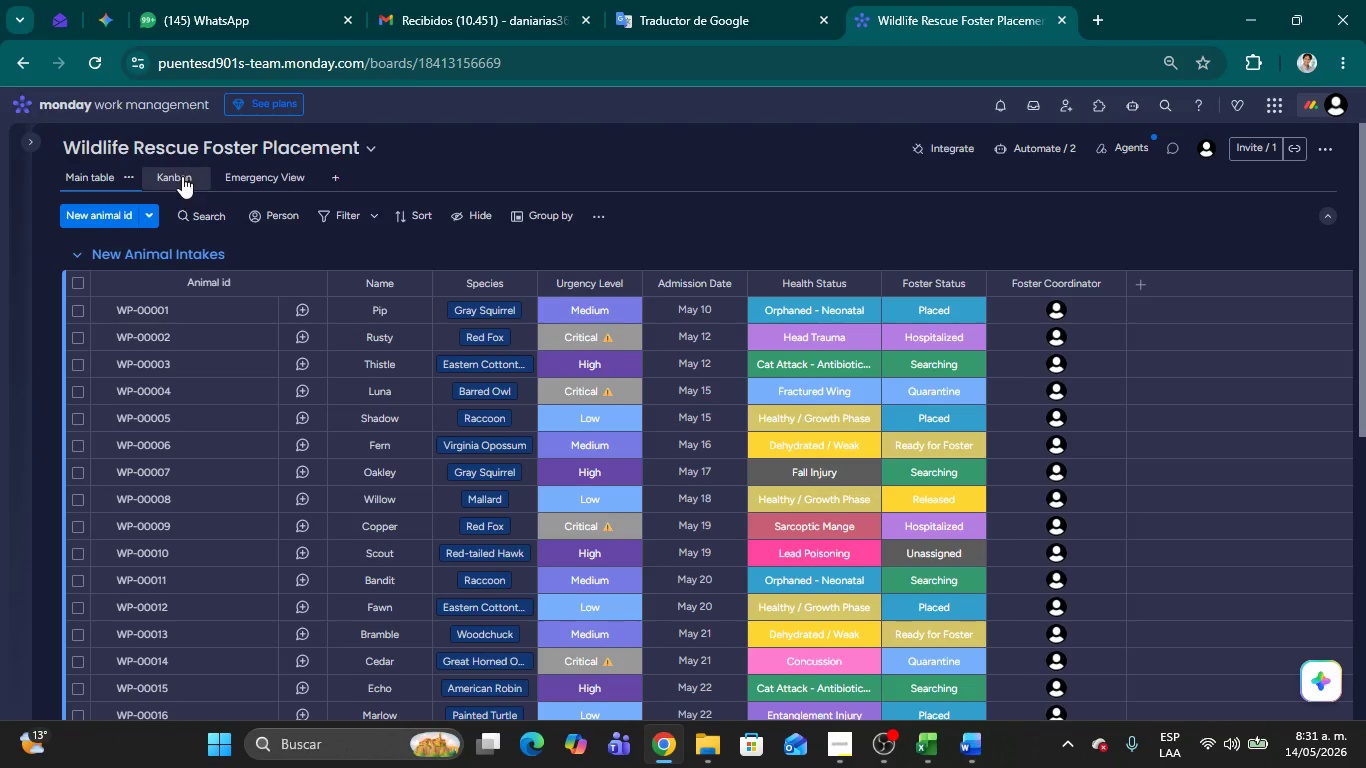 
left_click([176, 175])
 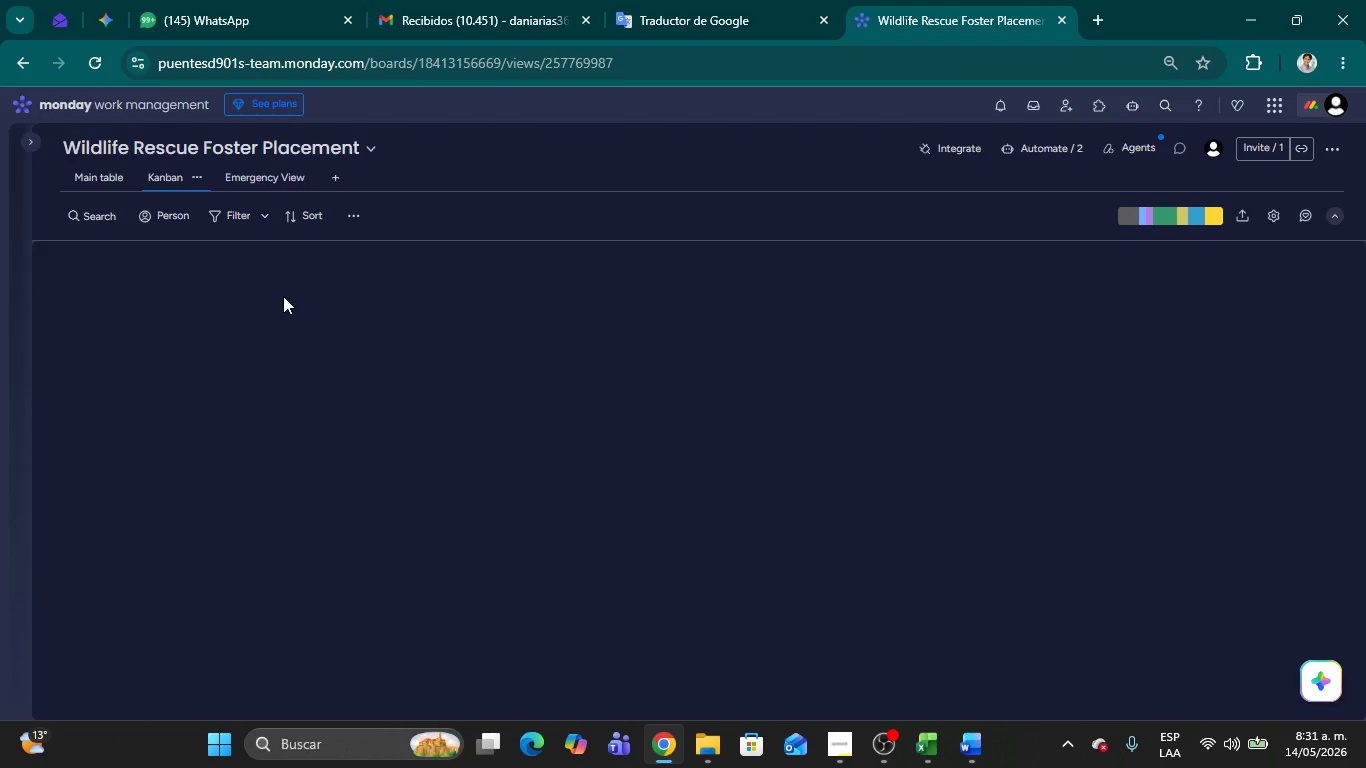 
wait(8.5)
 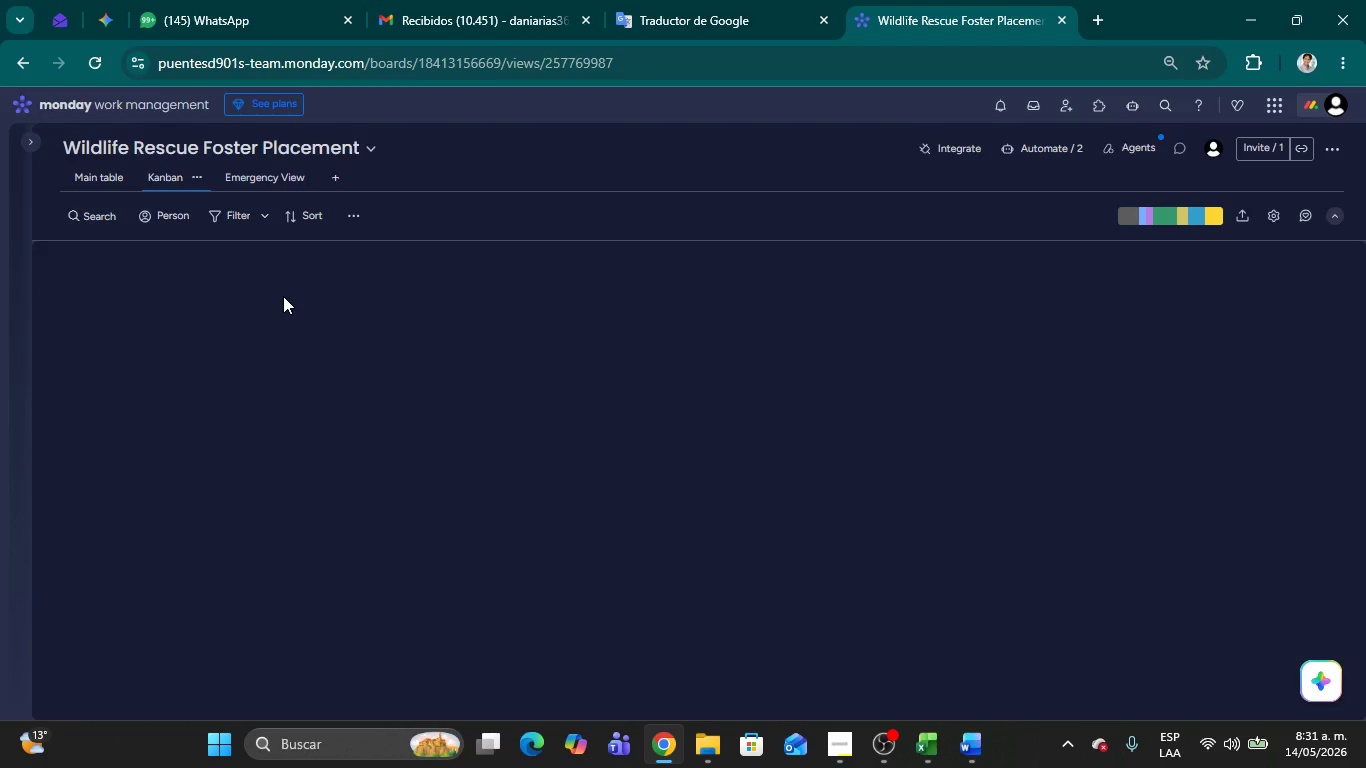 
mouse_move([746, 350])
 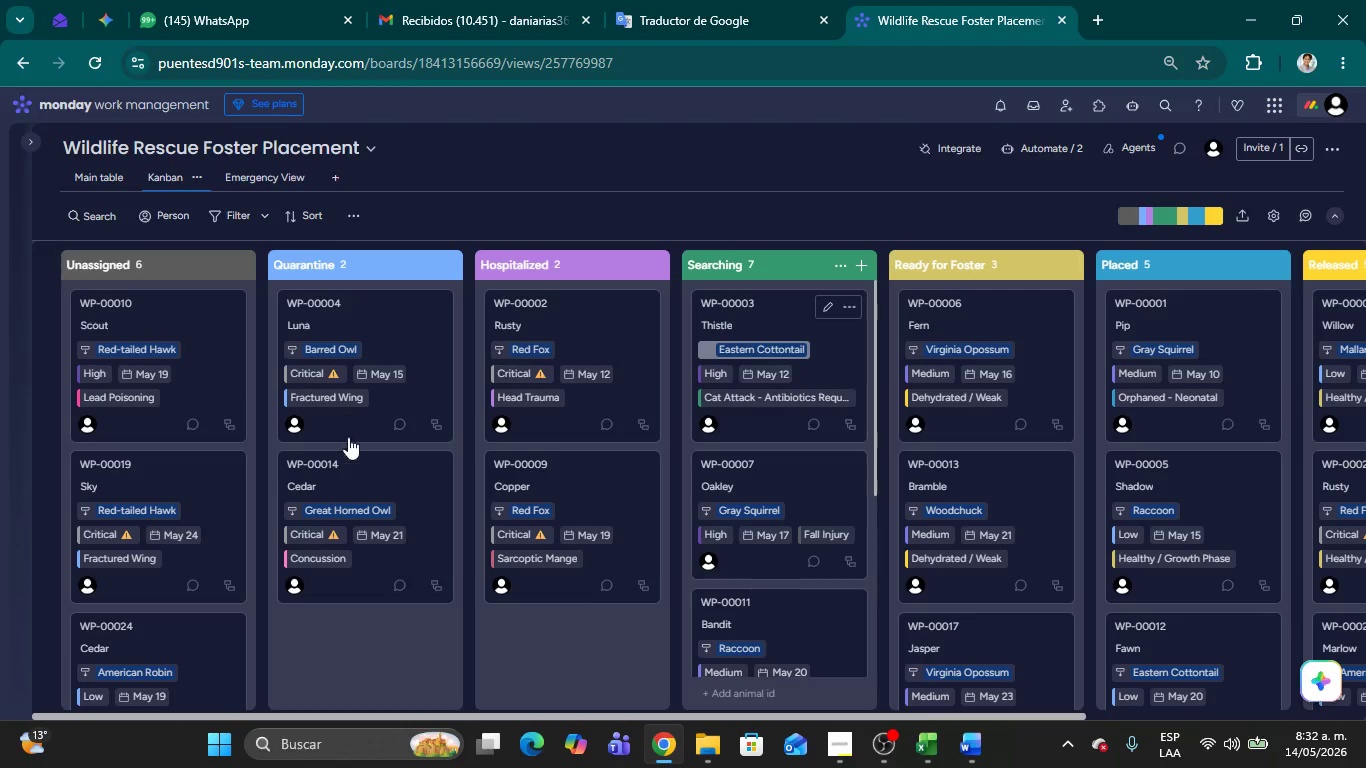 
scroll: coordinate [1149, 409], scroll_direction: down, amount: 9.0
 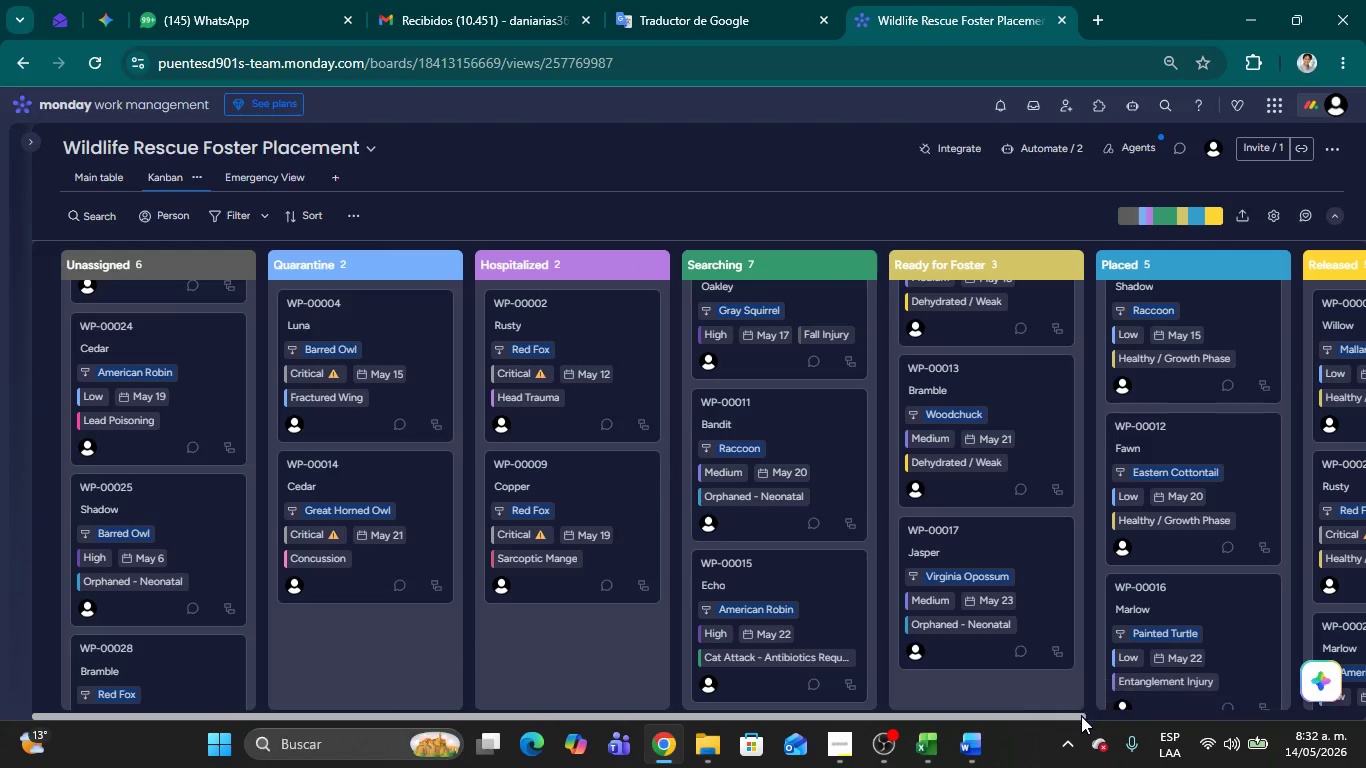 
left_click([1082, 718])
 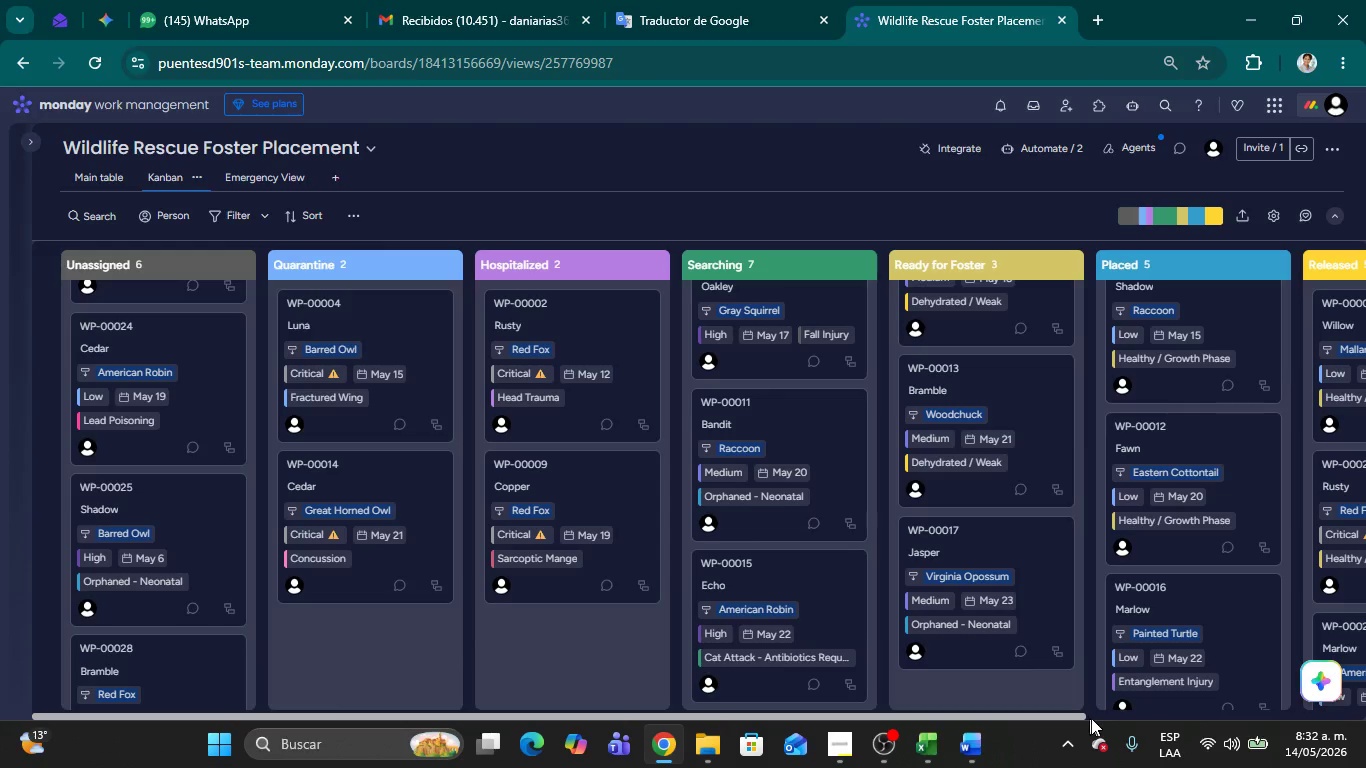 
left_click([1095, 717])
 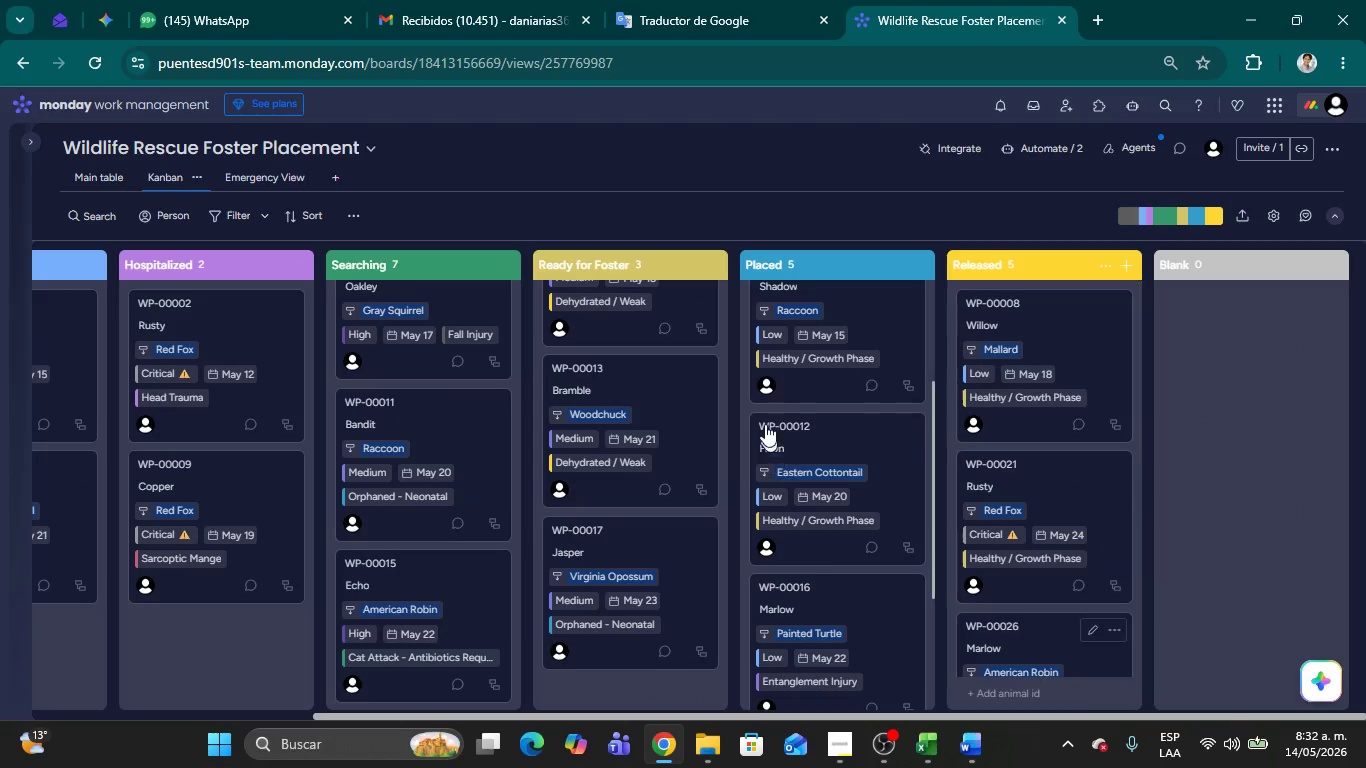 
scroll: coordinate [1013, 354], scroll_direction: down, amount: 5.0
 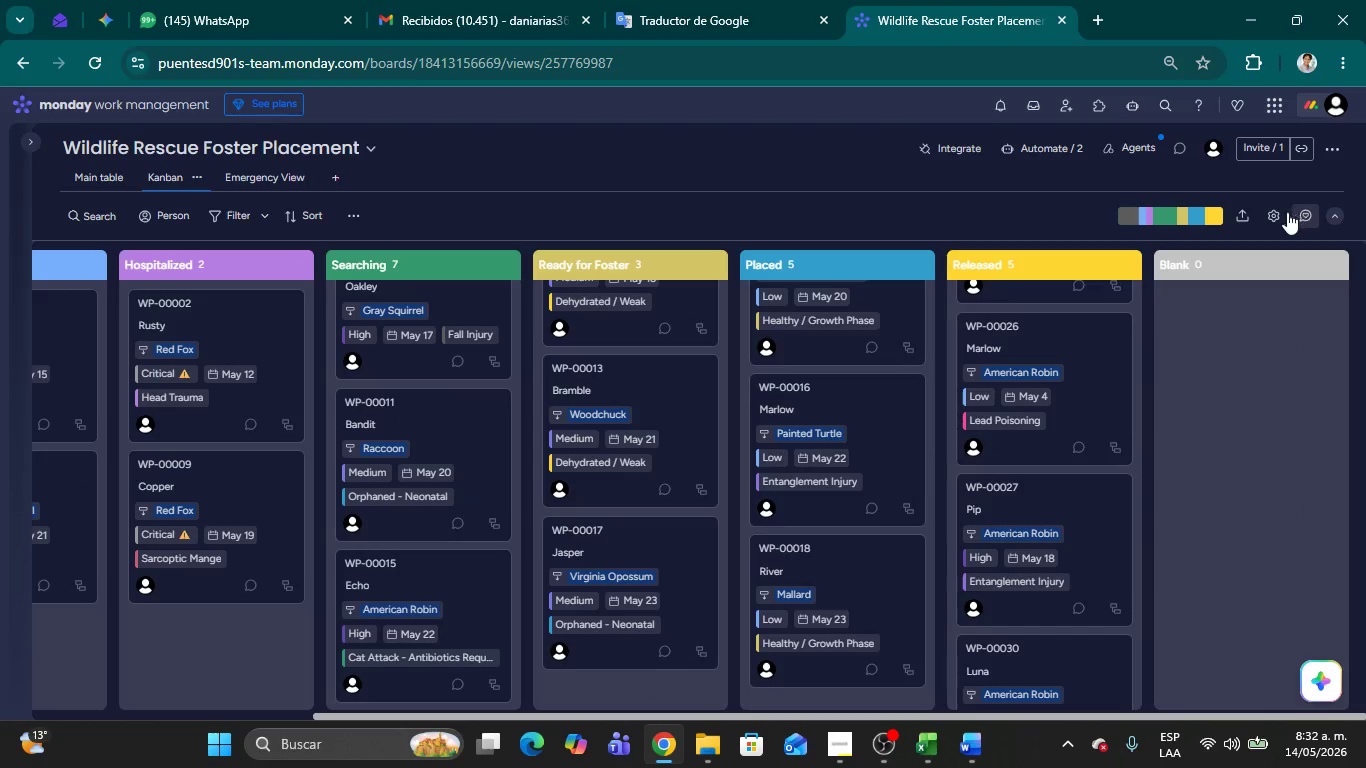 
left_click([1279, 216])
 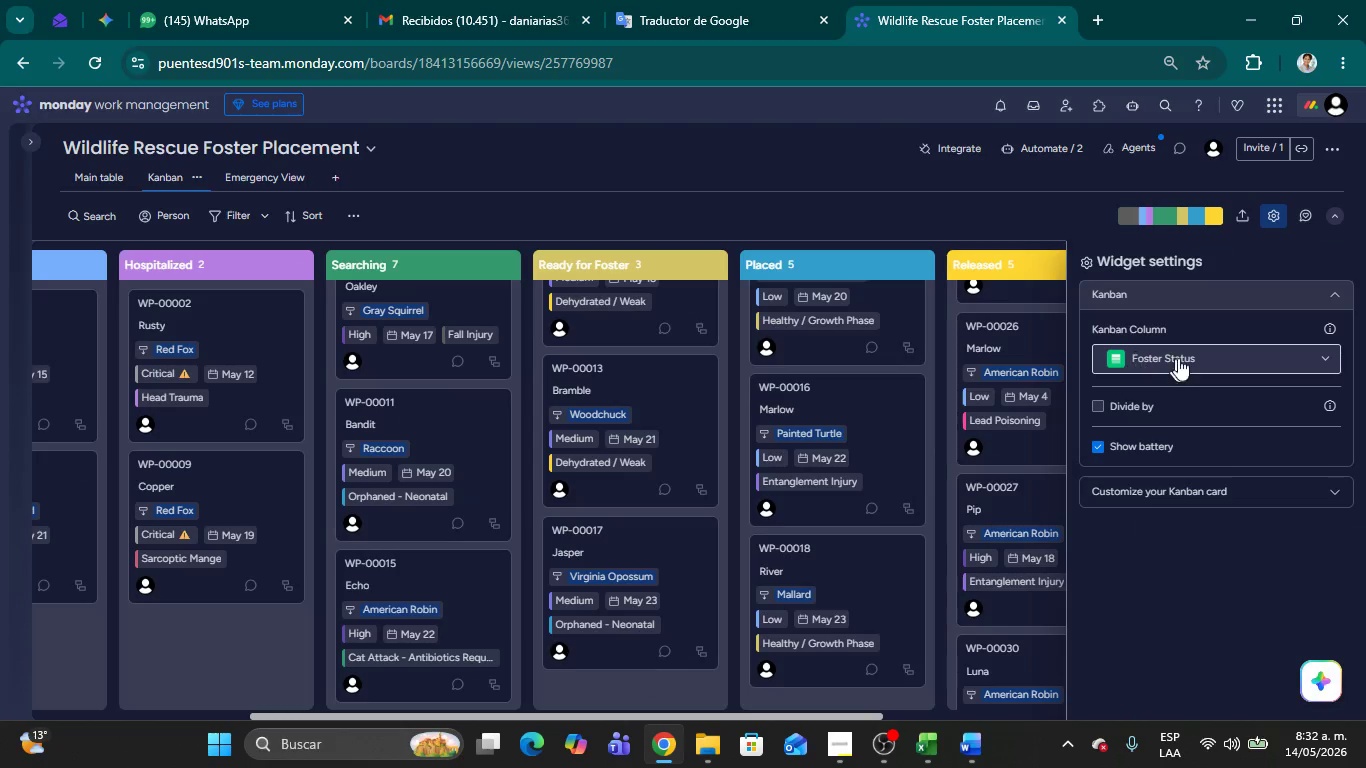 
left_click([231, 178])
 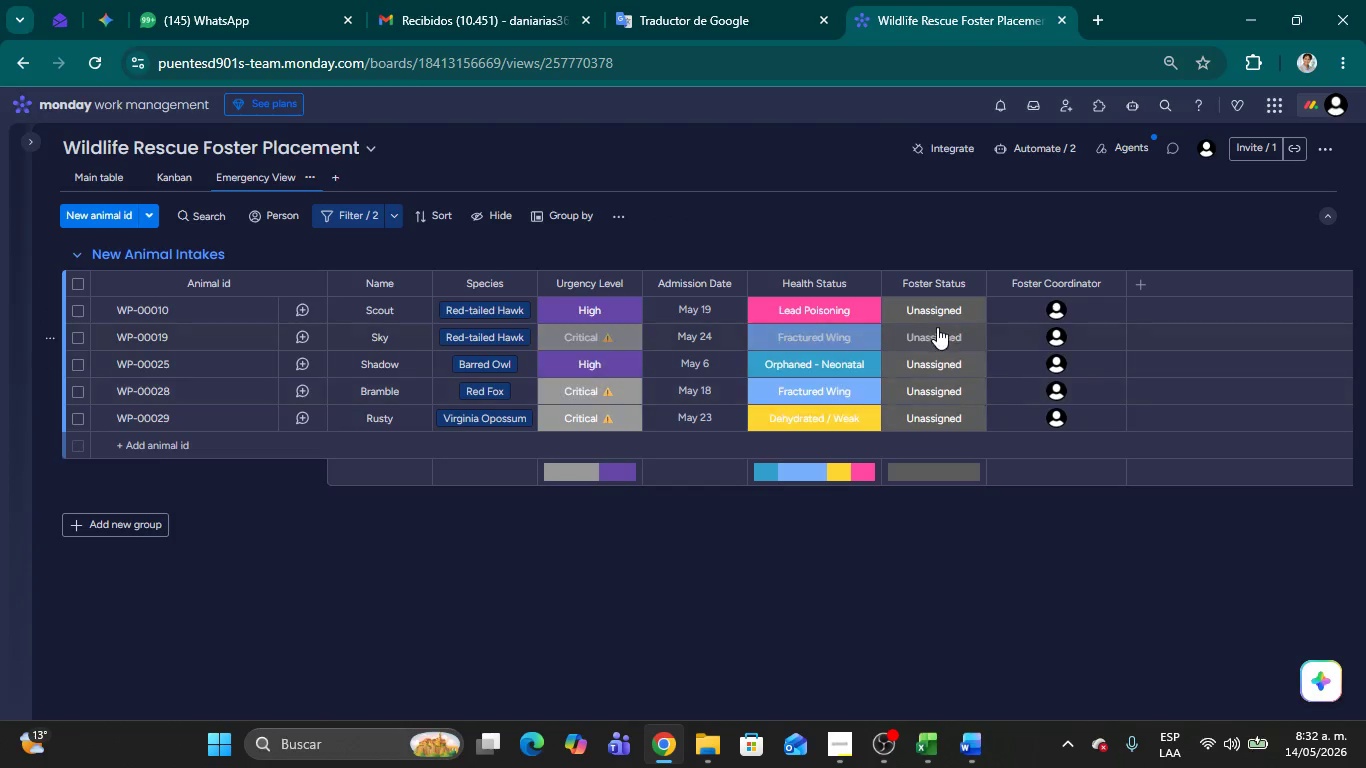 
wait(20.94)
 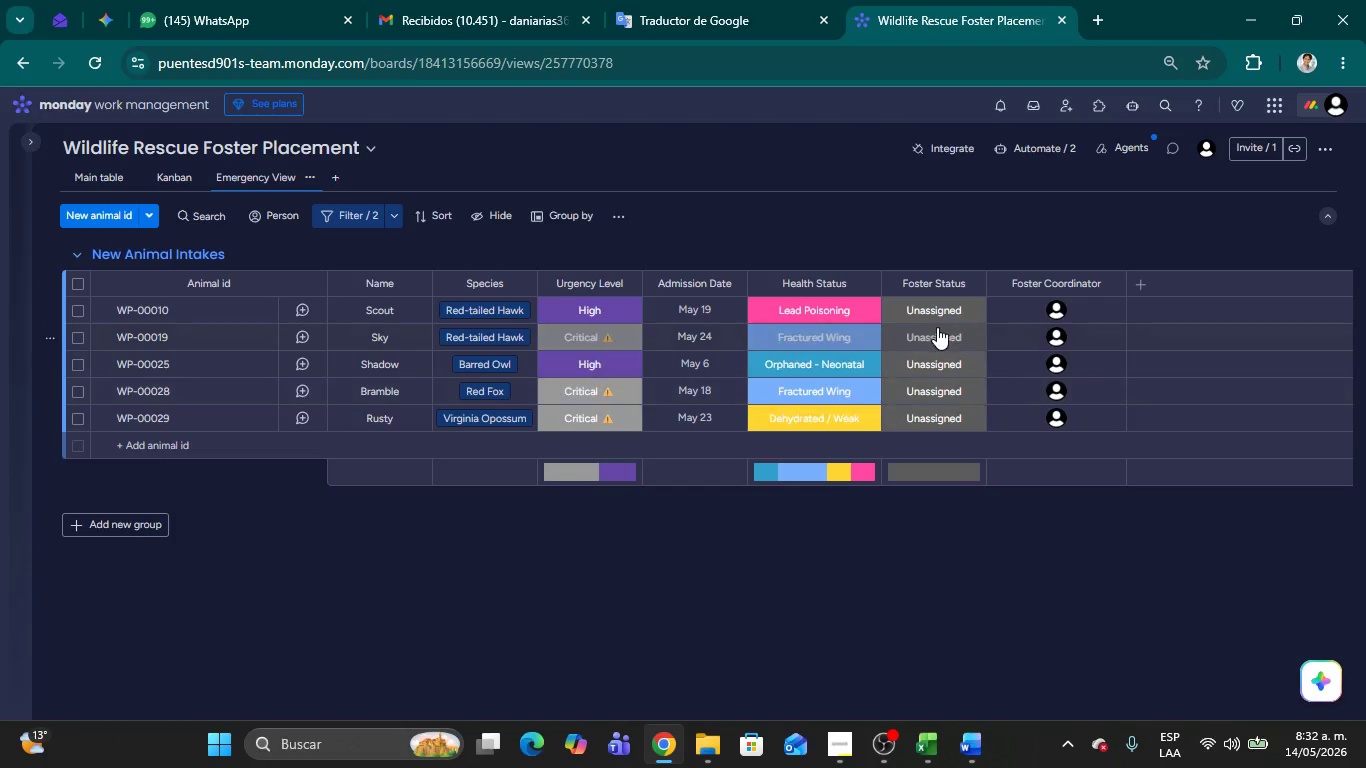 
left_click([326, 208])
 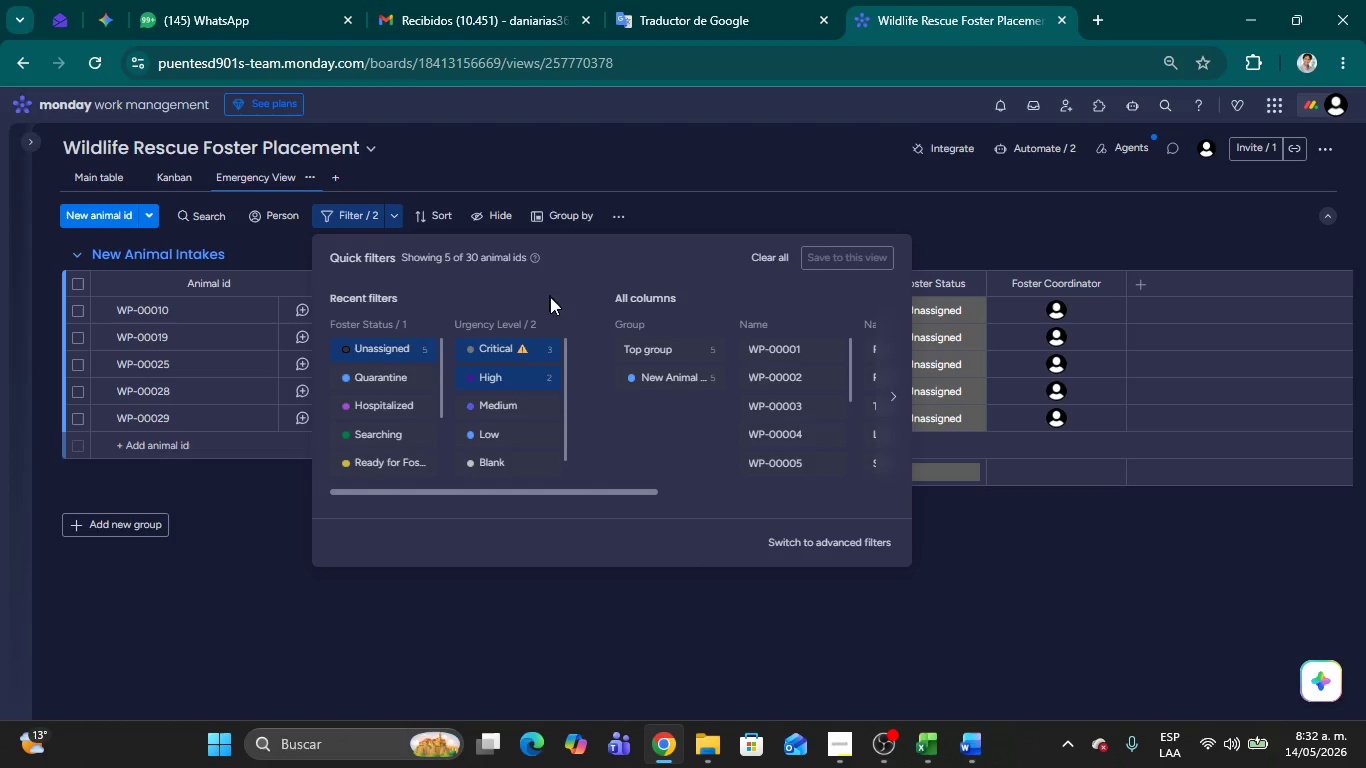 
wait(6.2)
 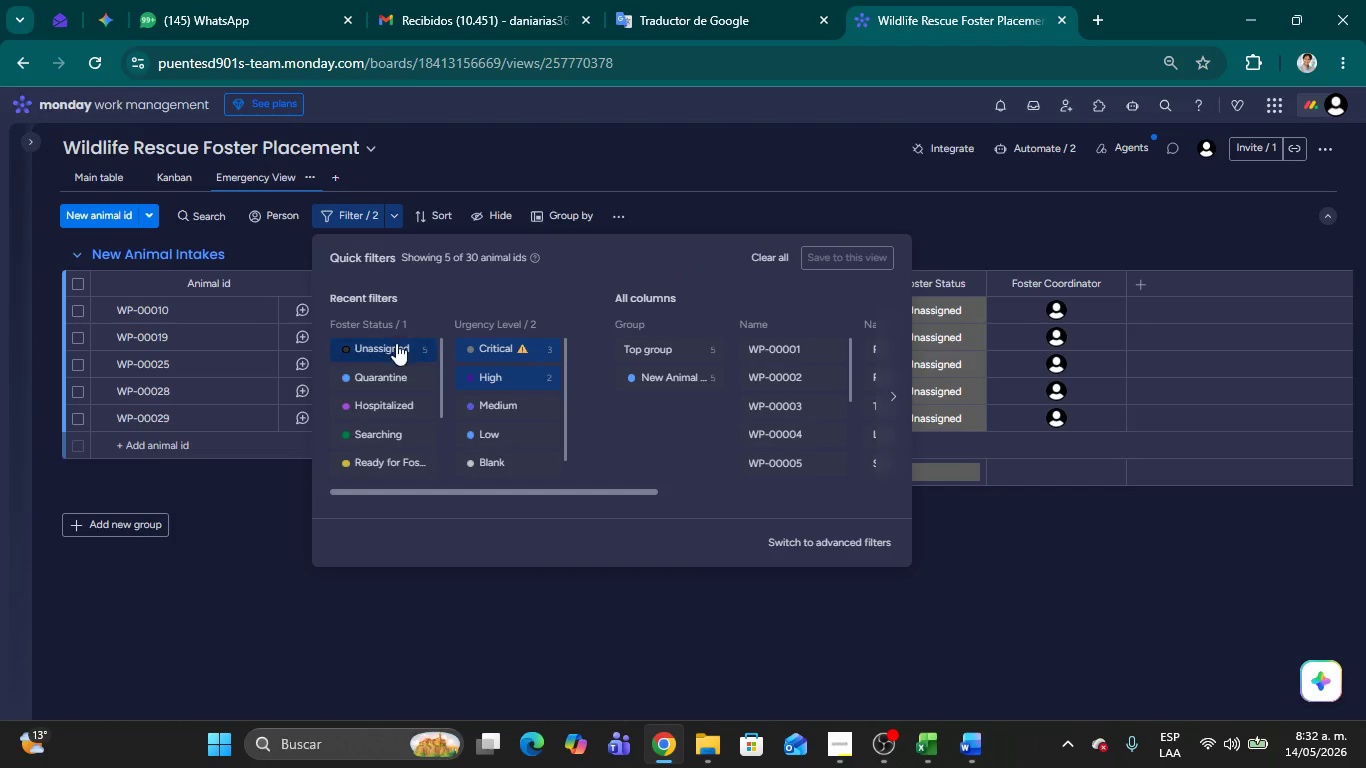 
left_click([103, 174])
 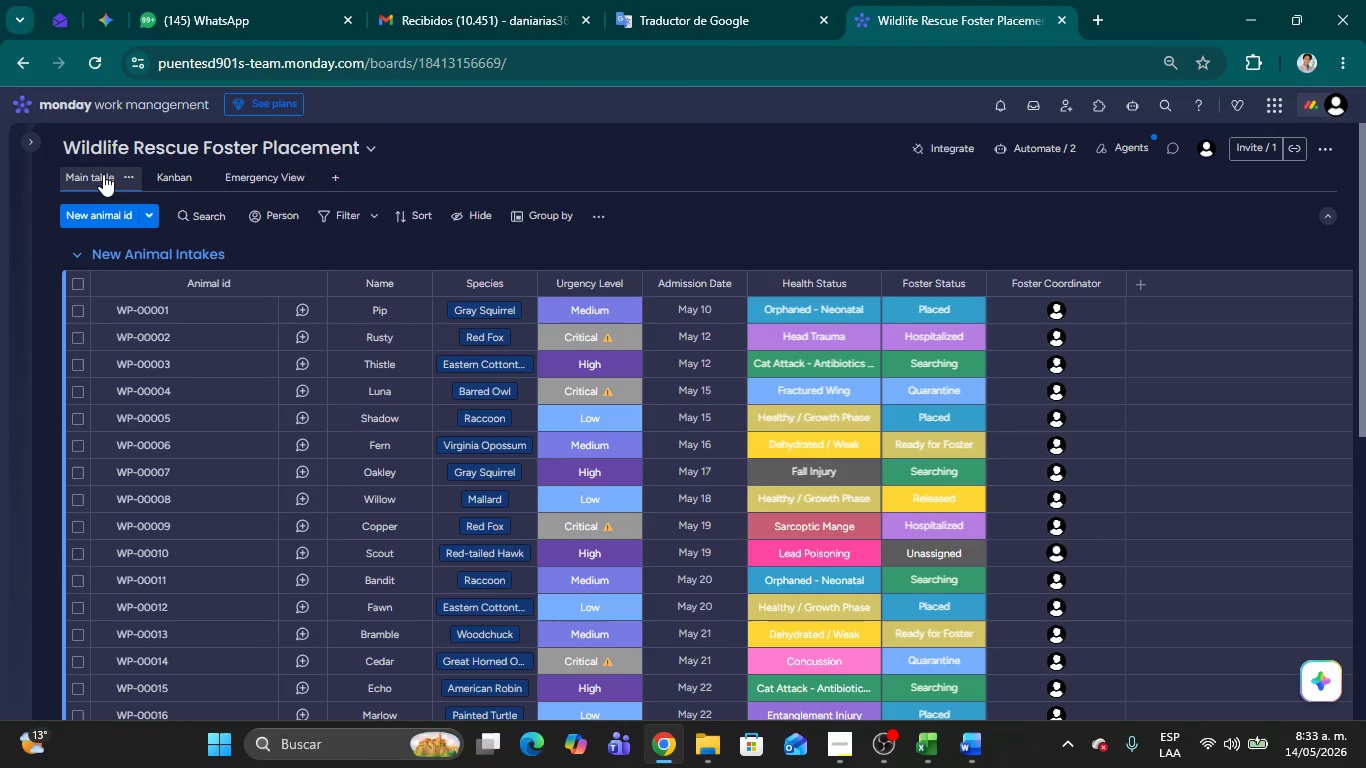 
wait(10.88)
 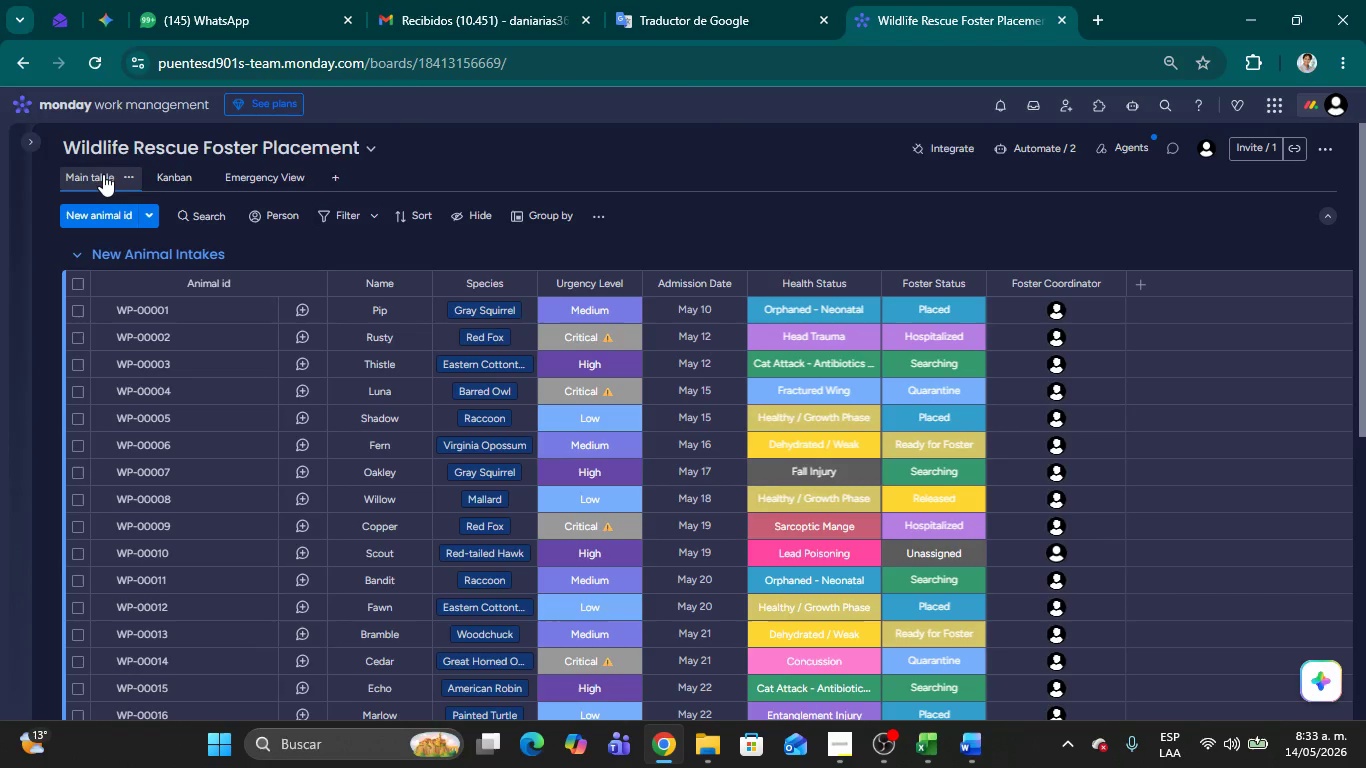 
left_click([897, 763])
 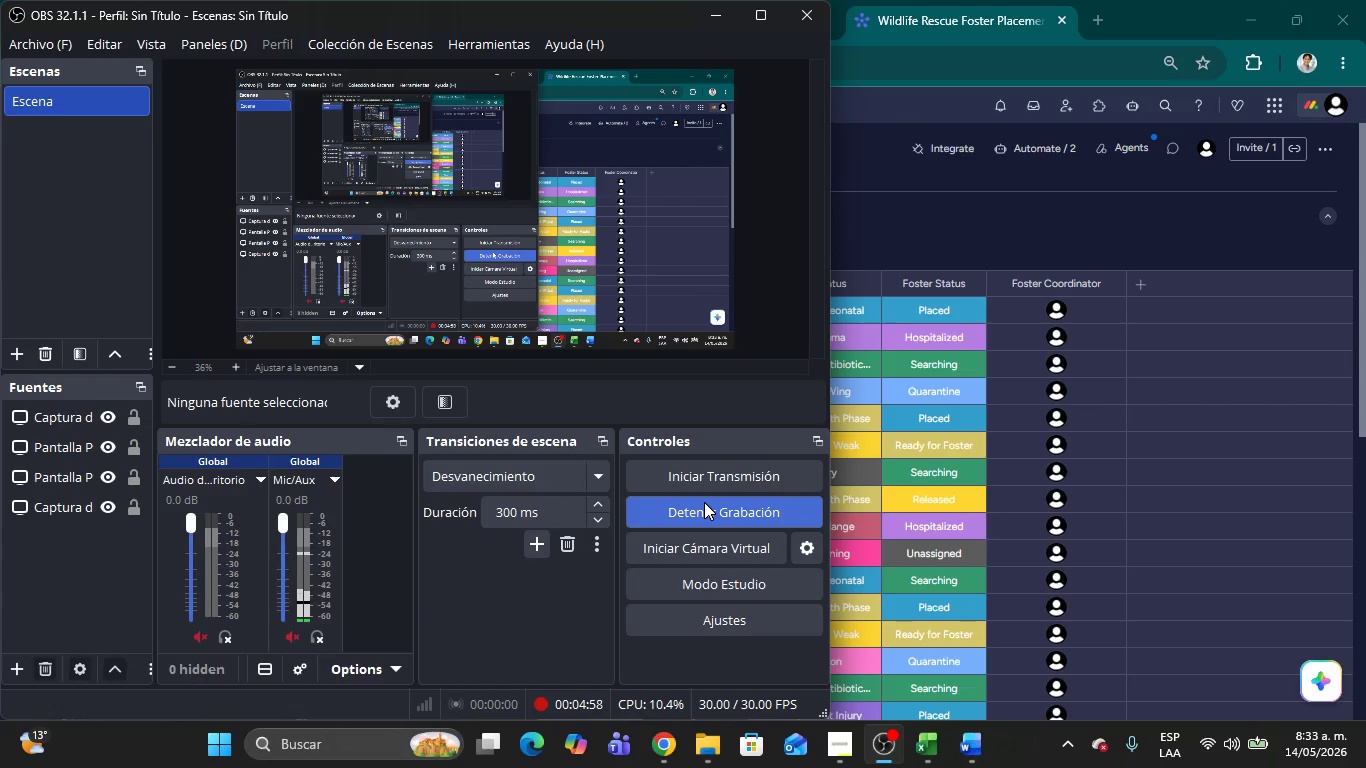 
left_click([705, 513])
 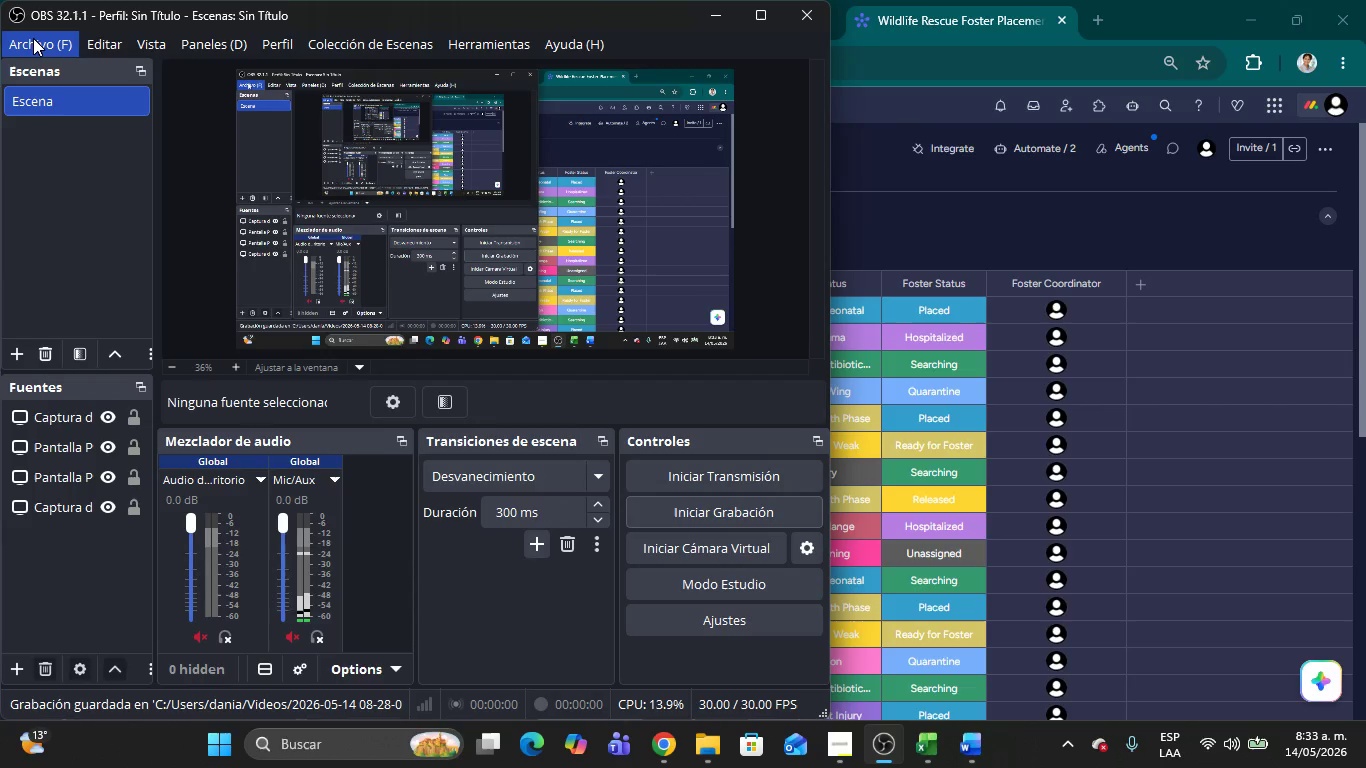 
left_click([33, 38])
 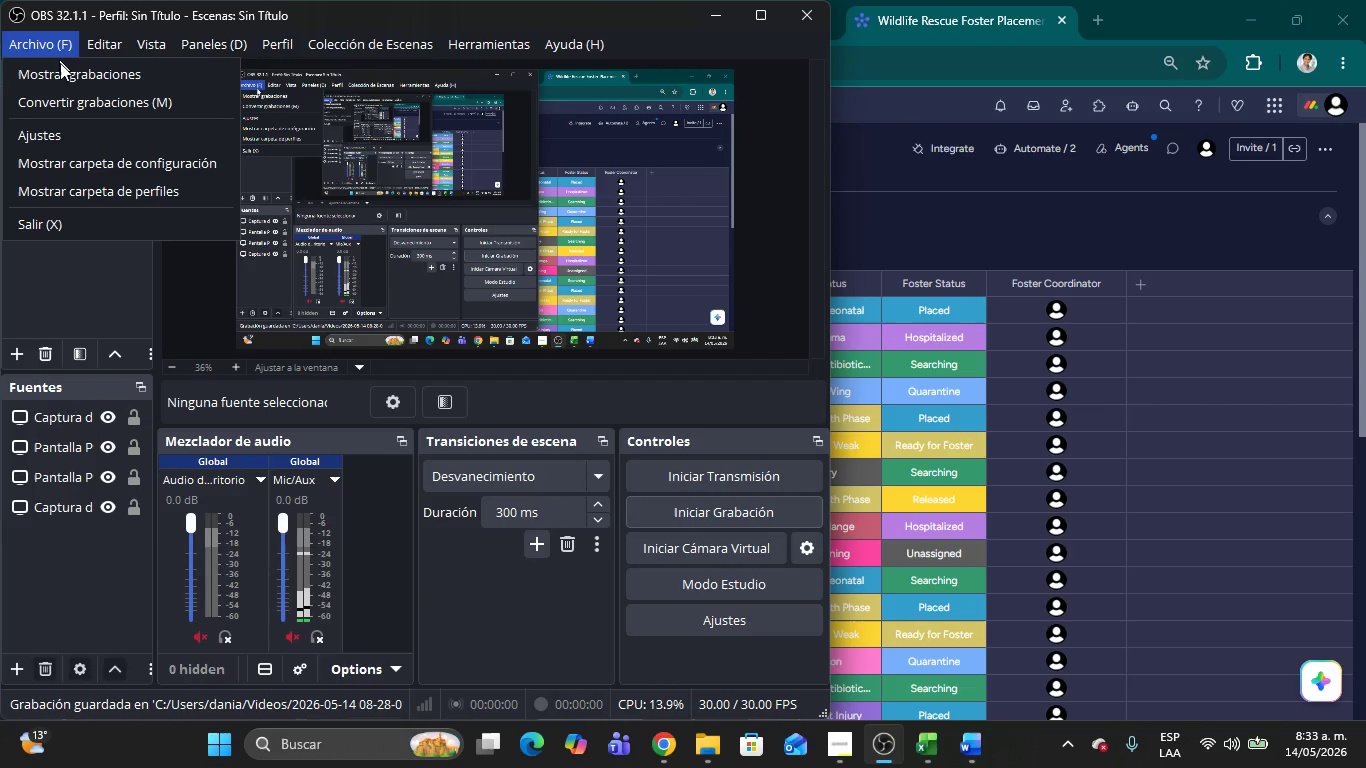 
left_click([60, 78])
 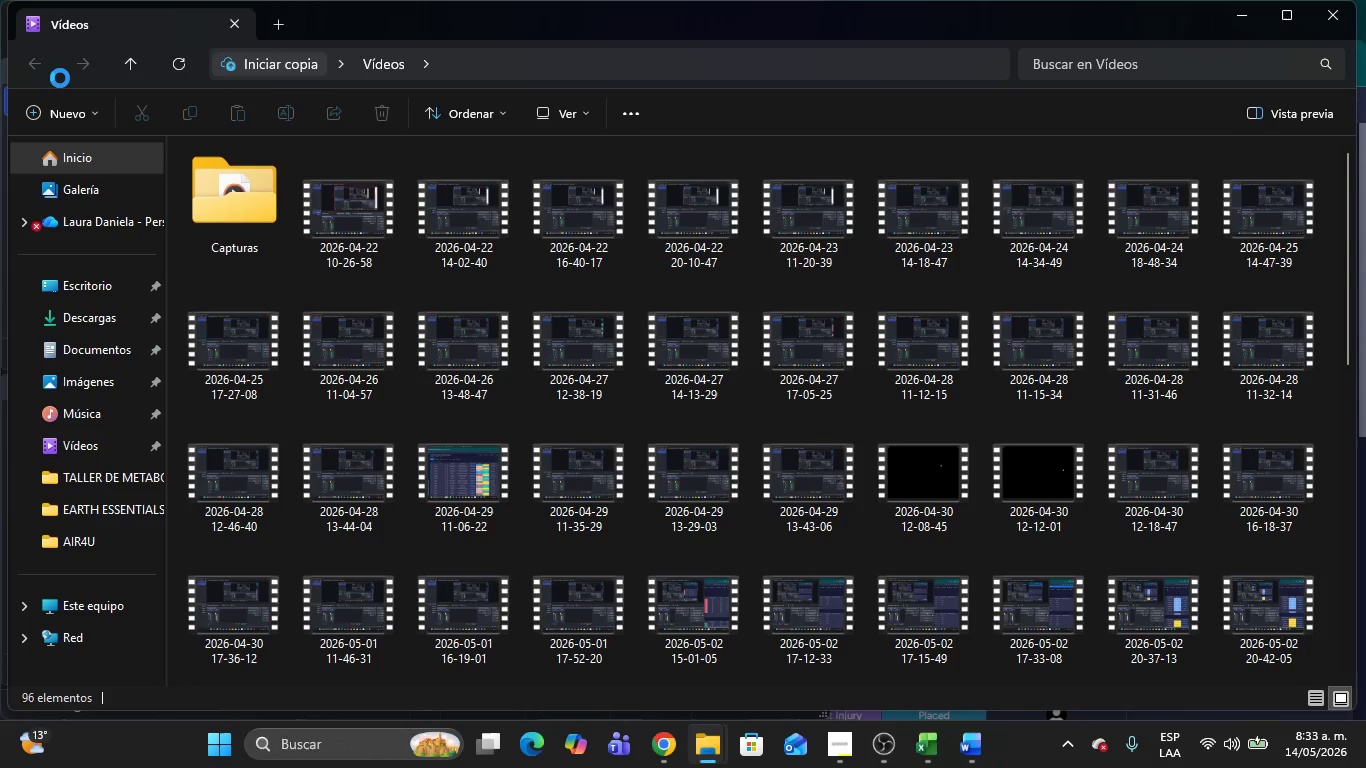 
scroll: coordinate [703, 479], scroll_direction: down, amount: 15.0
 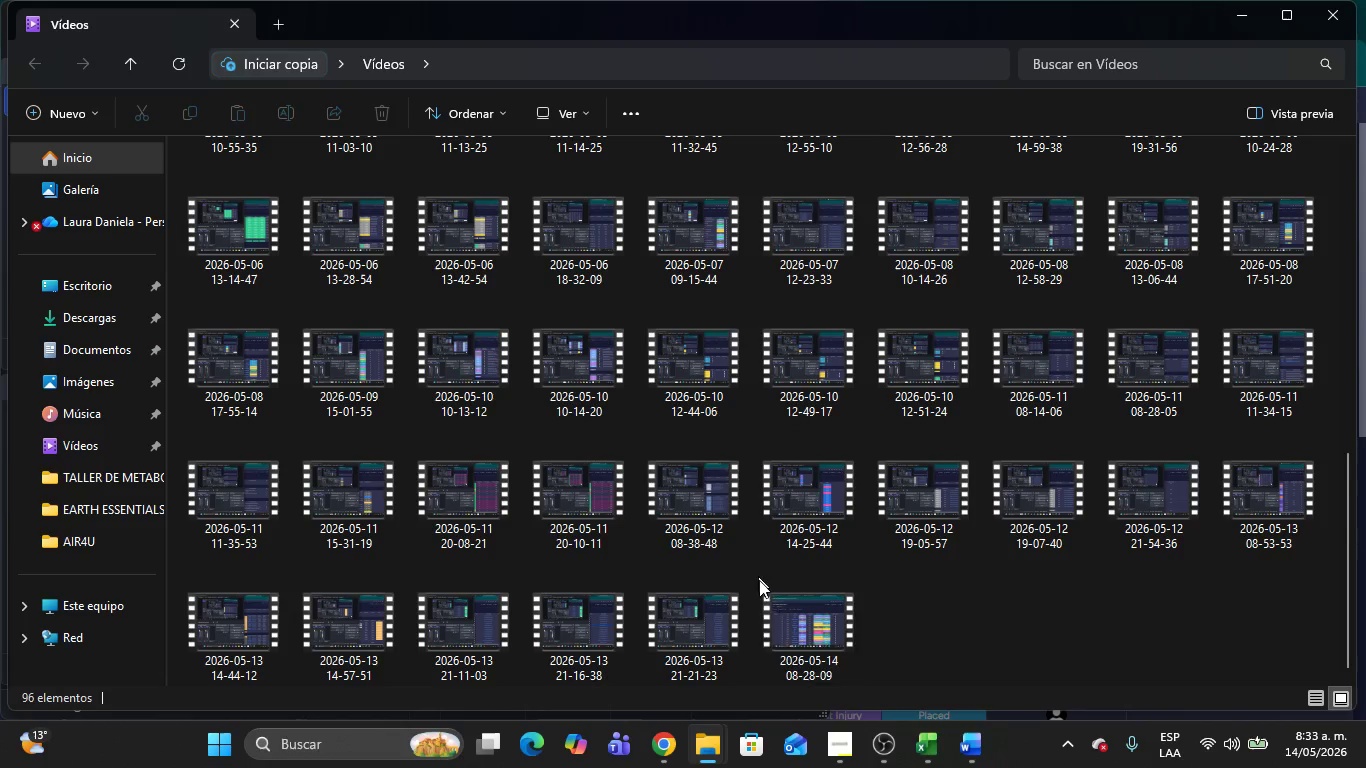 
mouse_move([798, 637])
 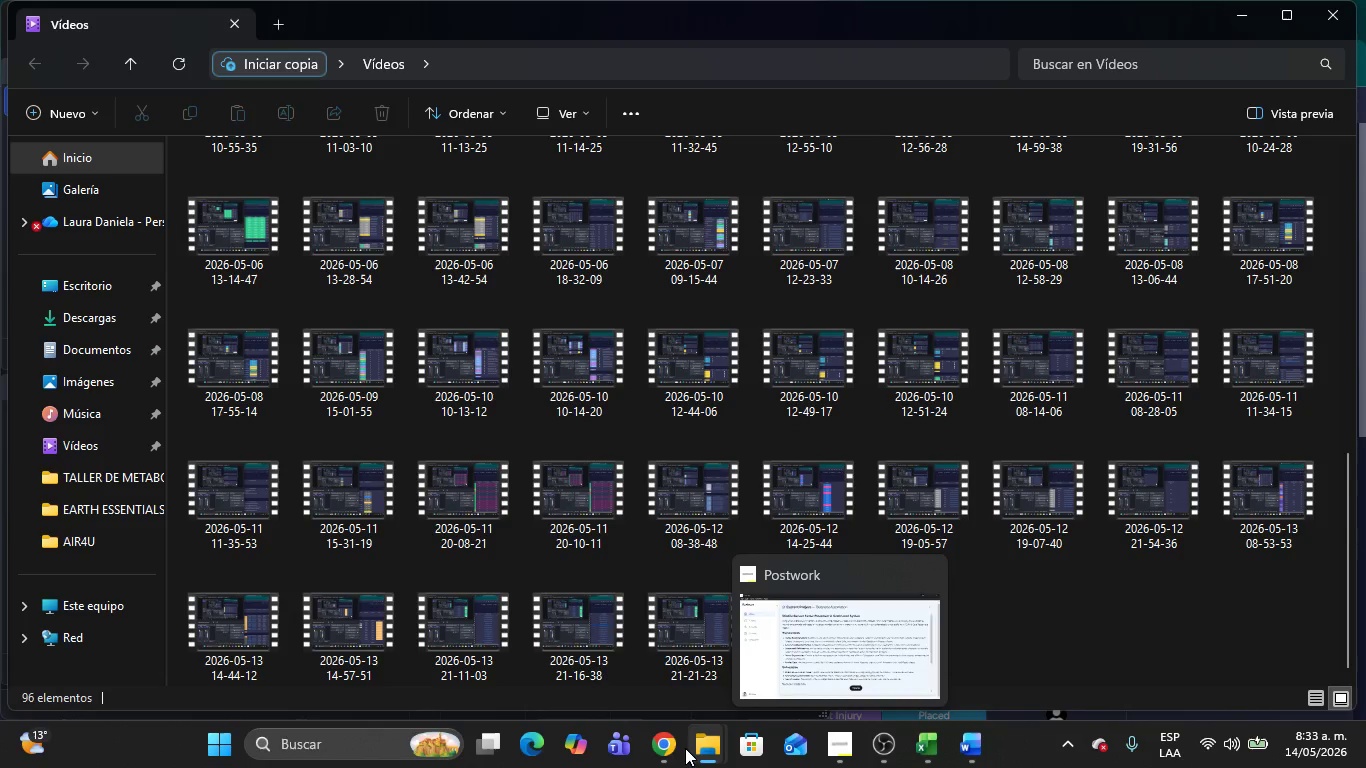 
left_click([664, 746])
 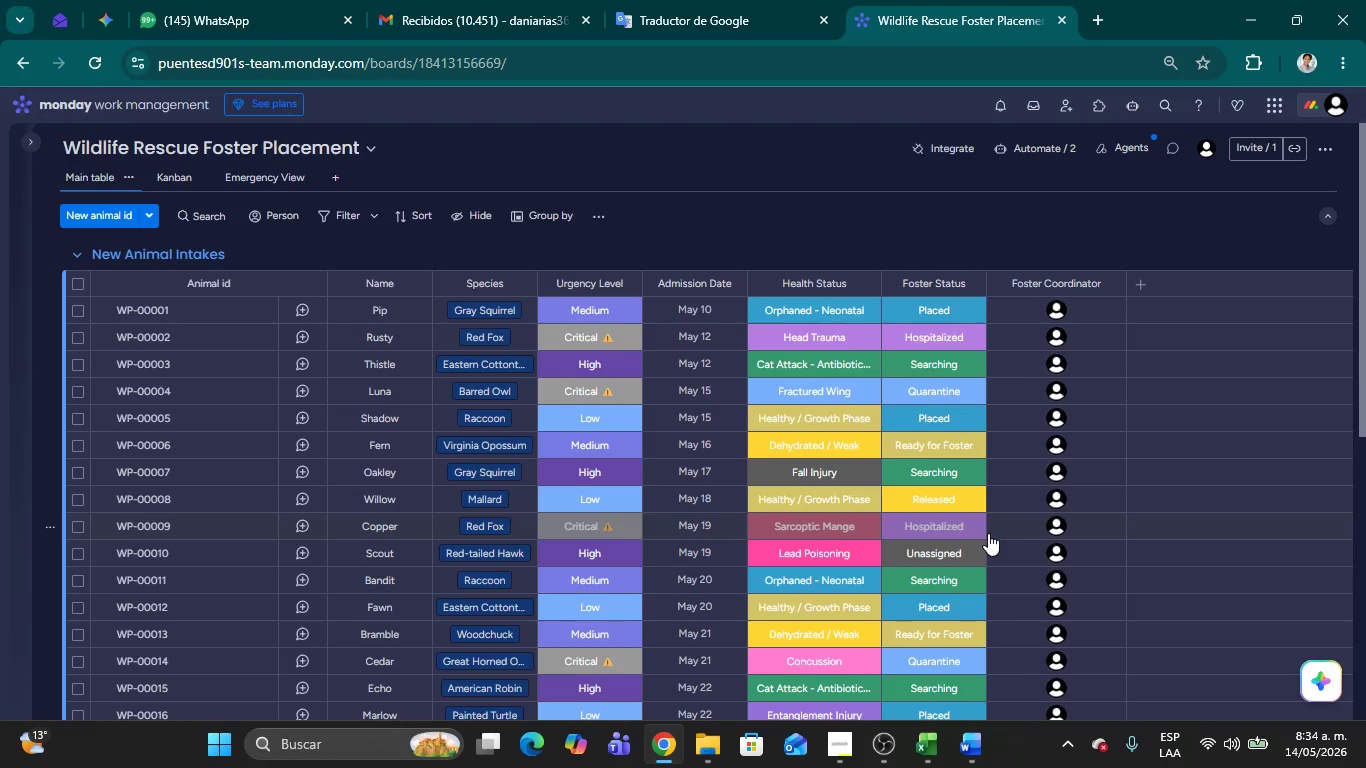 
wait(49.72)
 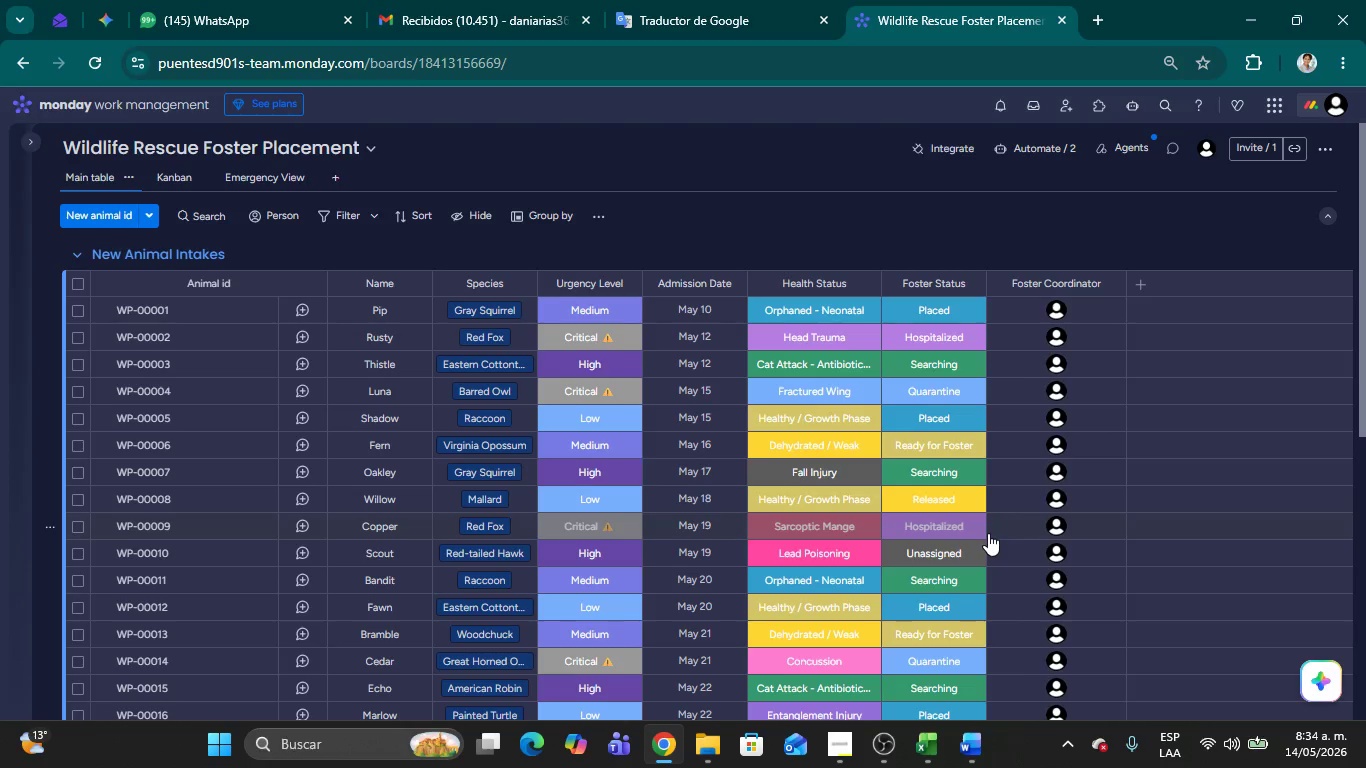 
left_click([1074, 552])
 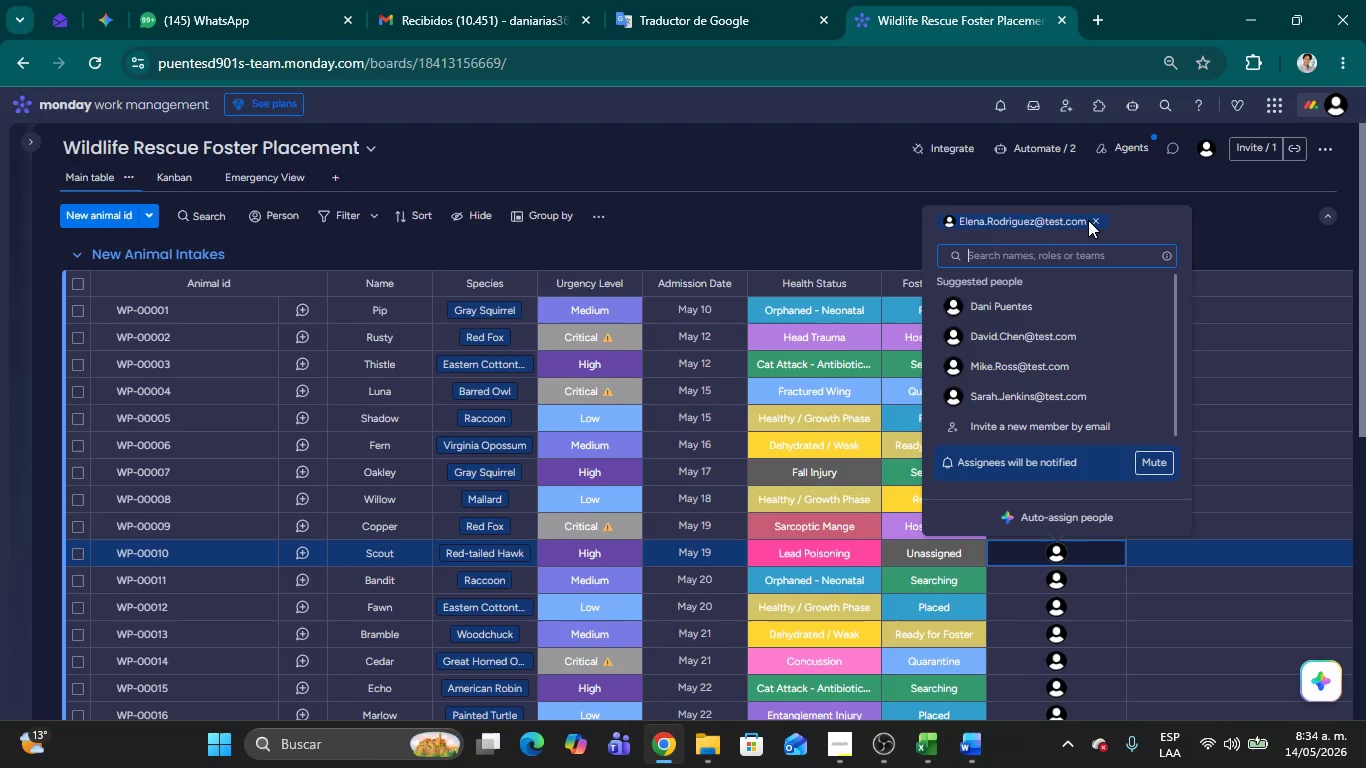 
left_click([1098, 221])
 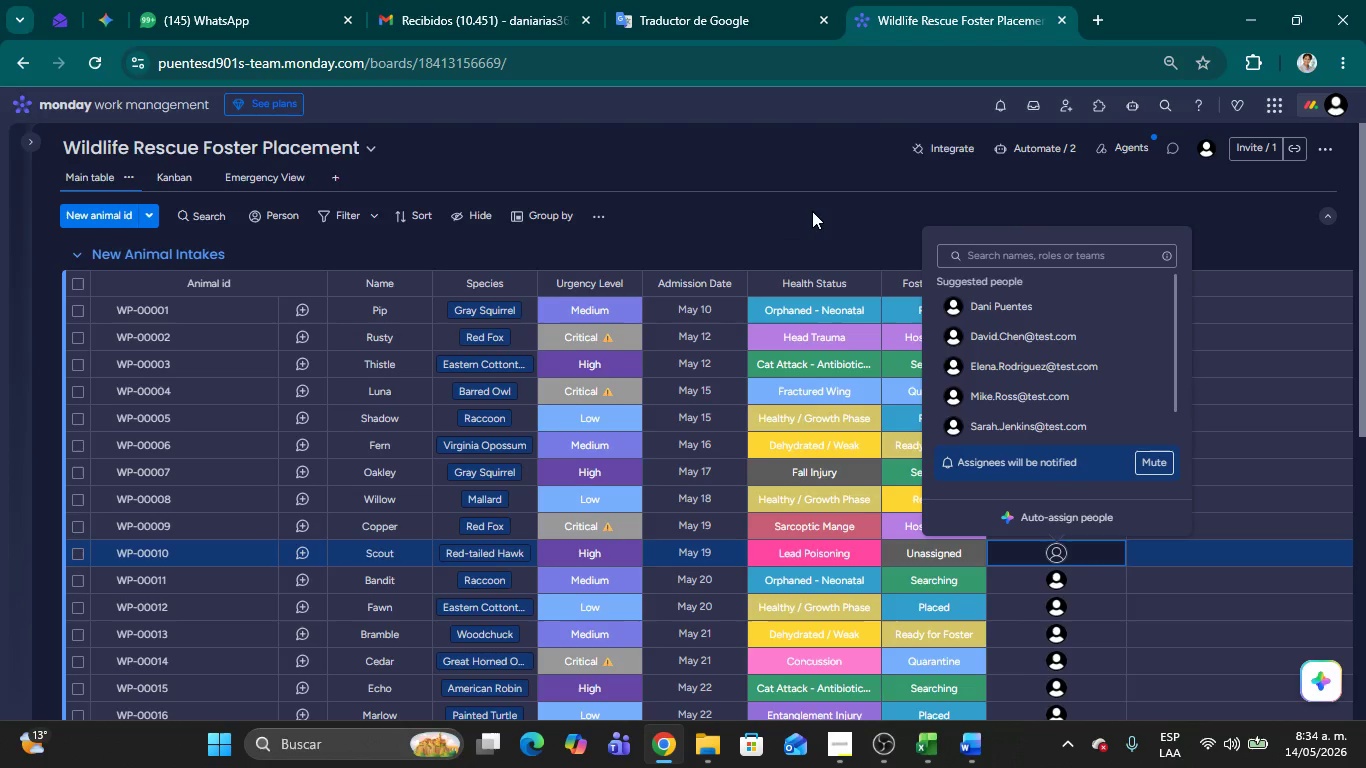 
left_click([813, 211])
 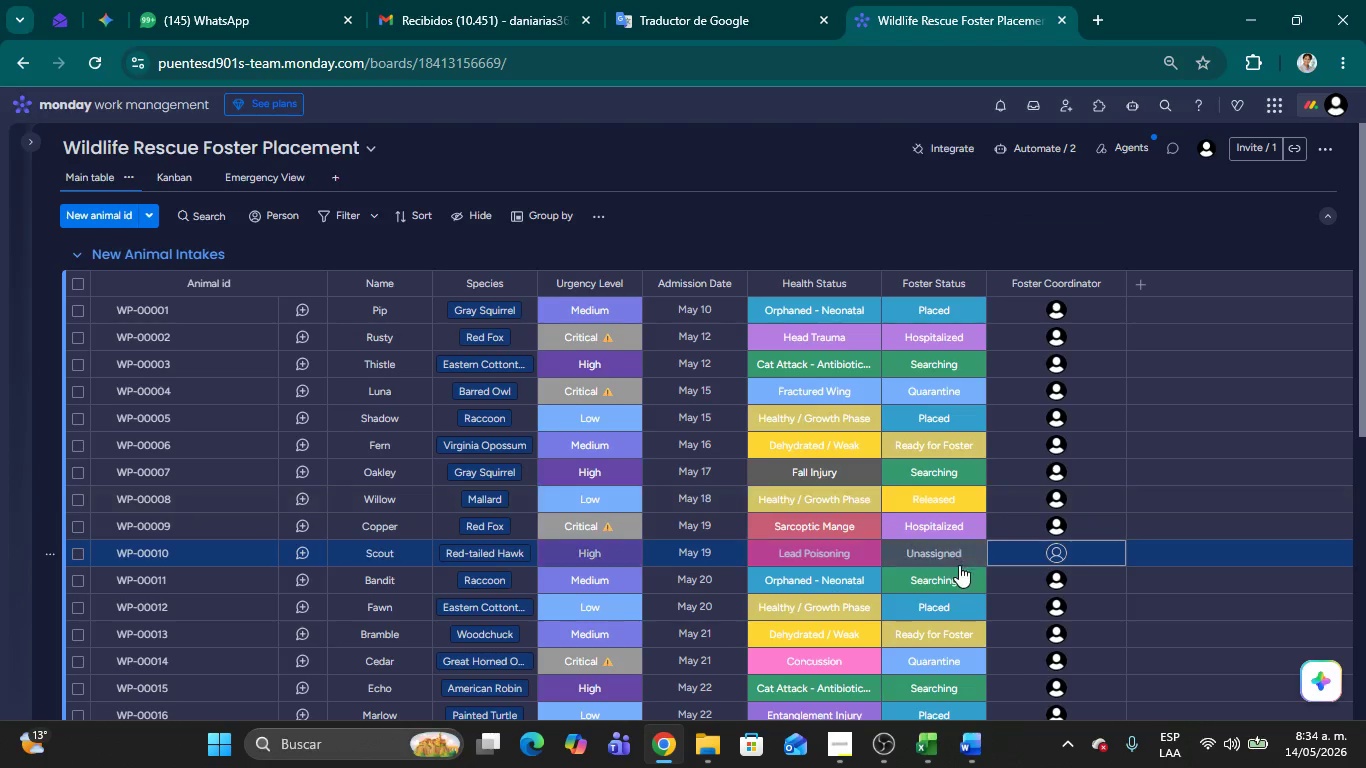 
scroll: coordinate [920, 582], scroll_direction: down, amount: 3.0
 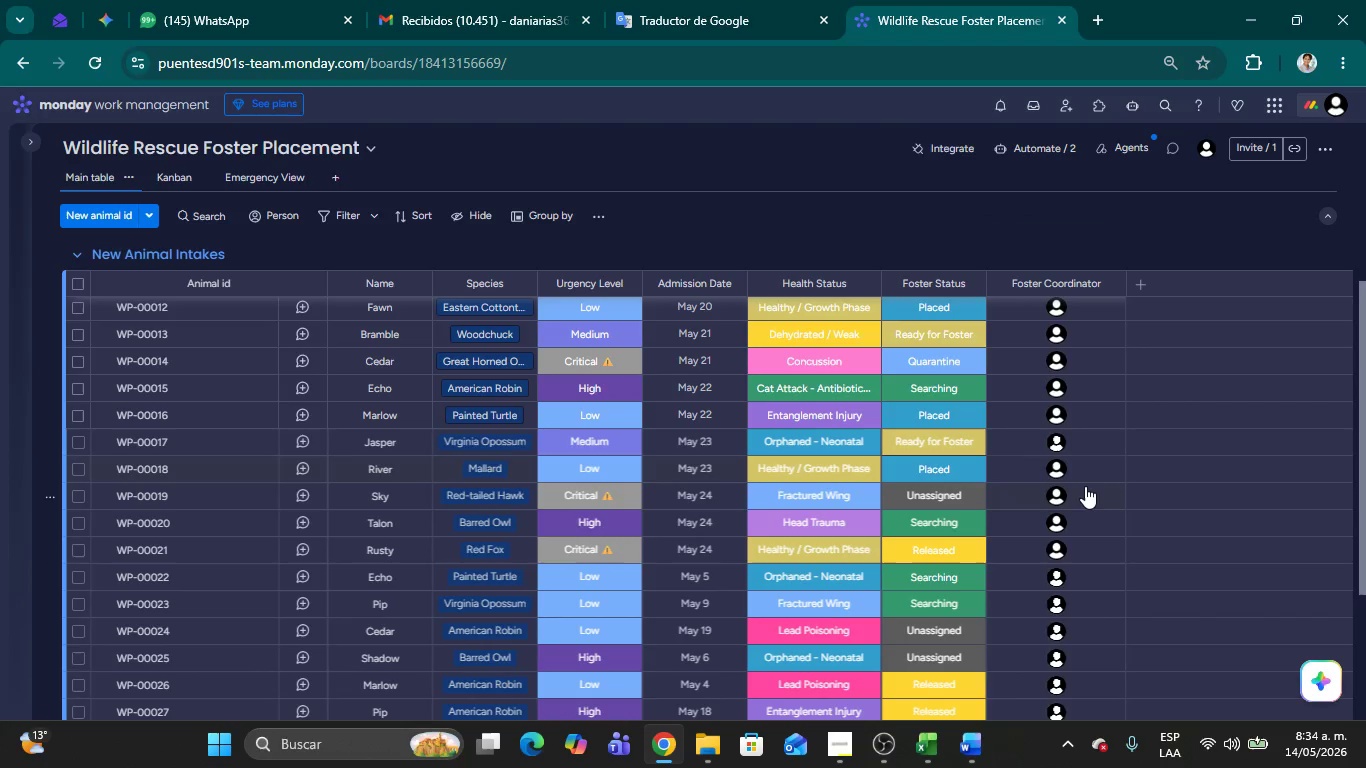 
left_click([1094, 488])
 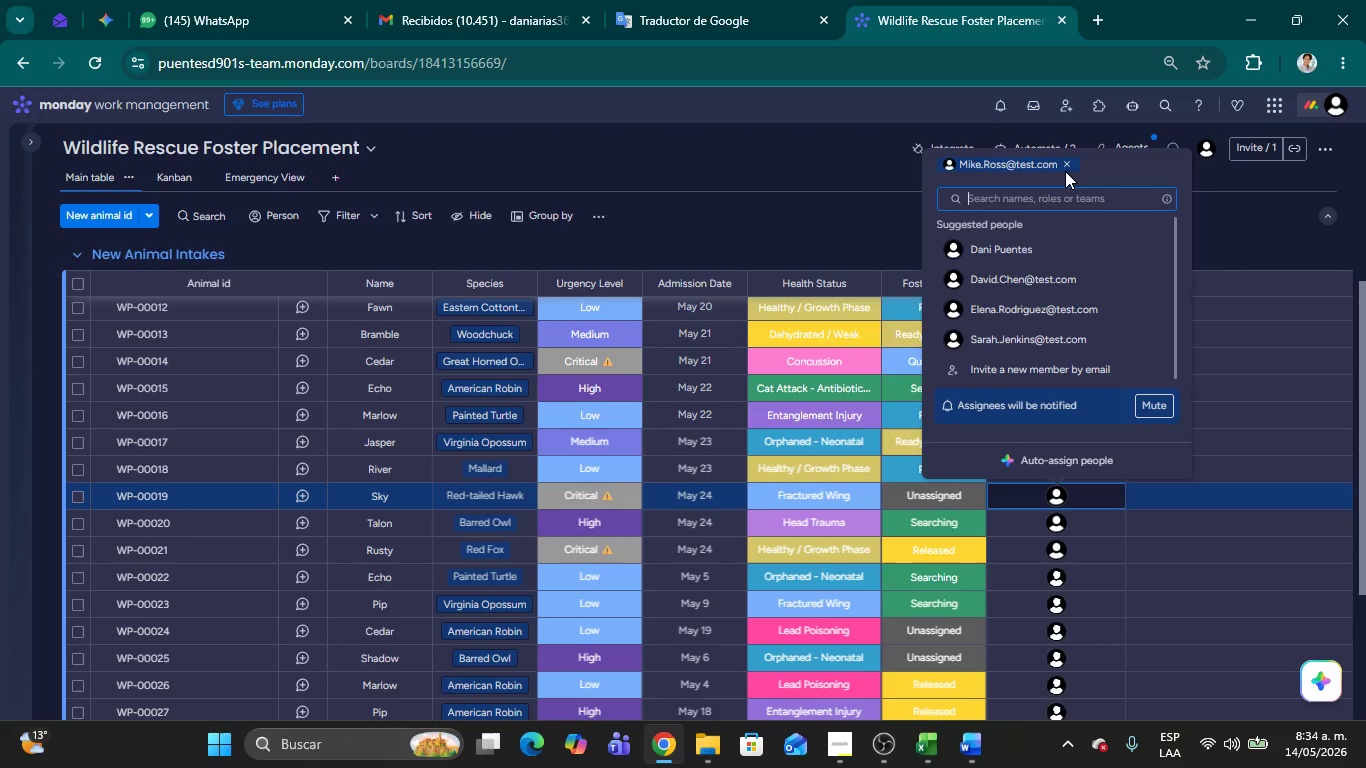 
left_click([1067, 166])
 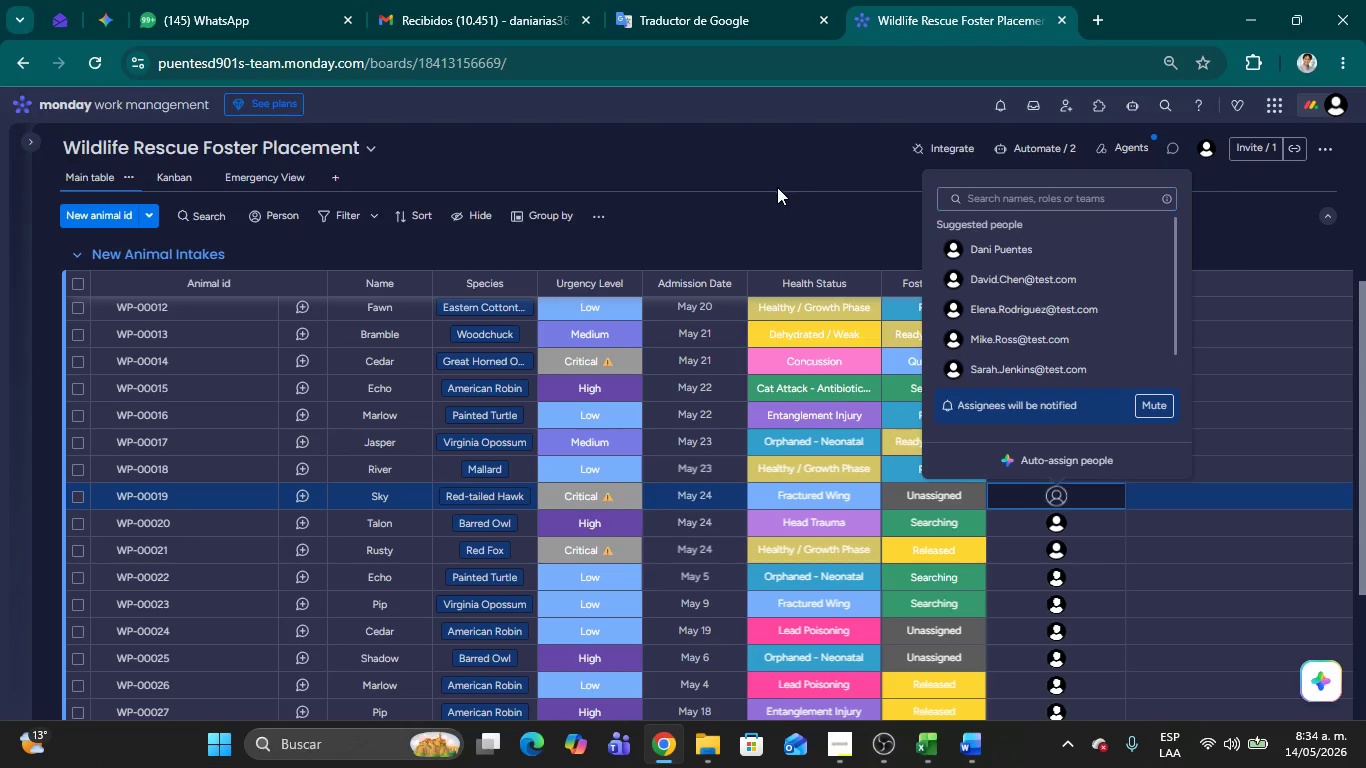 
left_click([777, 187])
 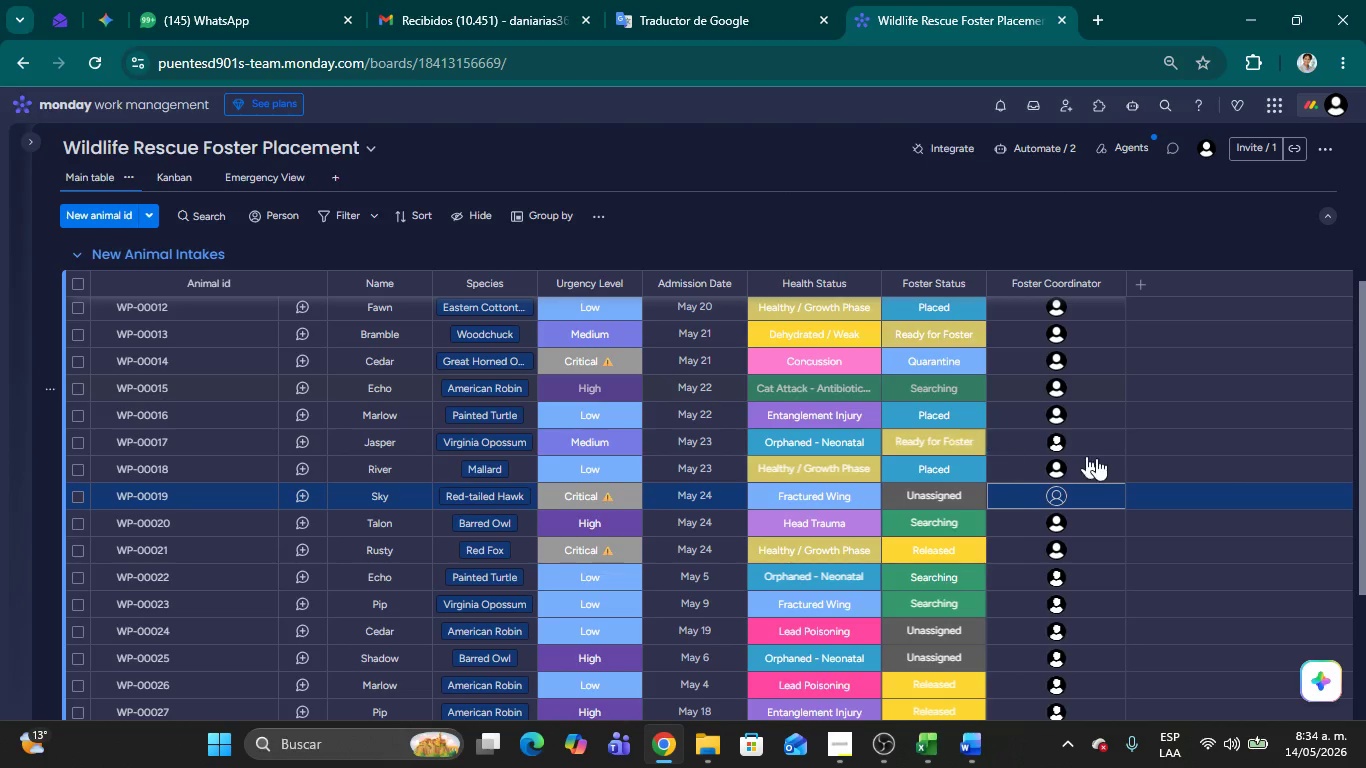 
scroll: coordinate [1155, 490], scroll_direction: down, amount: 1.0
 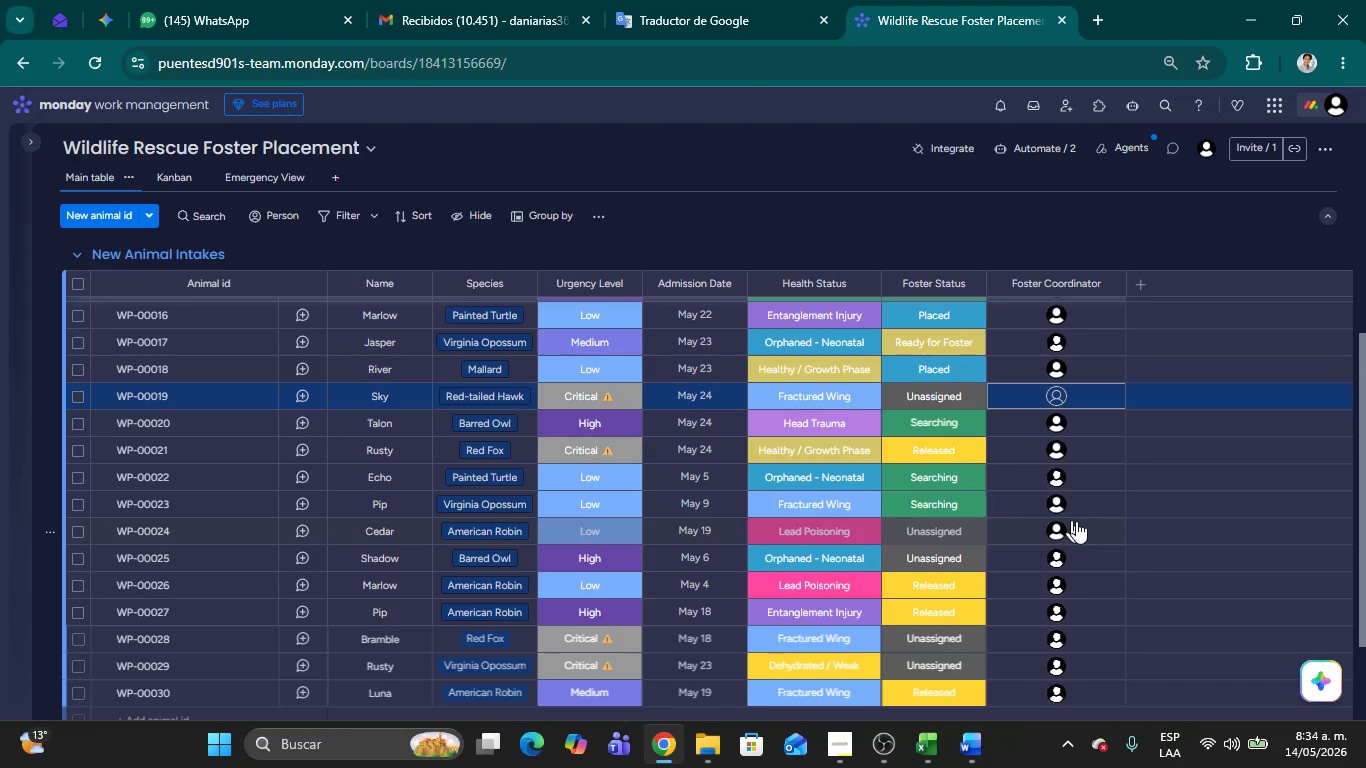 
left_click([1083, 527])
 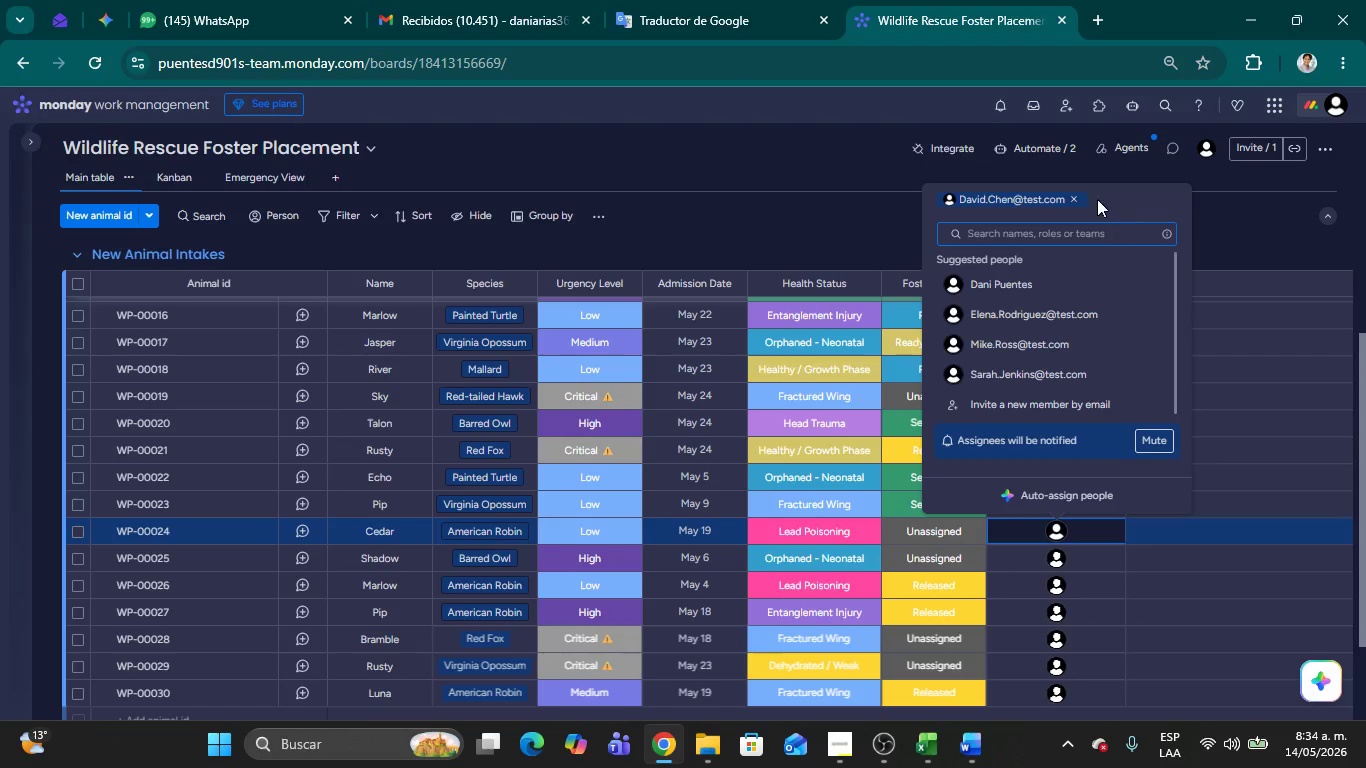 
left_click([1079, 200])
 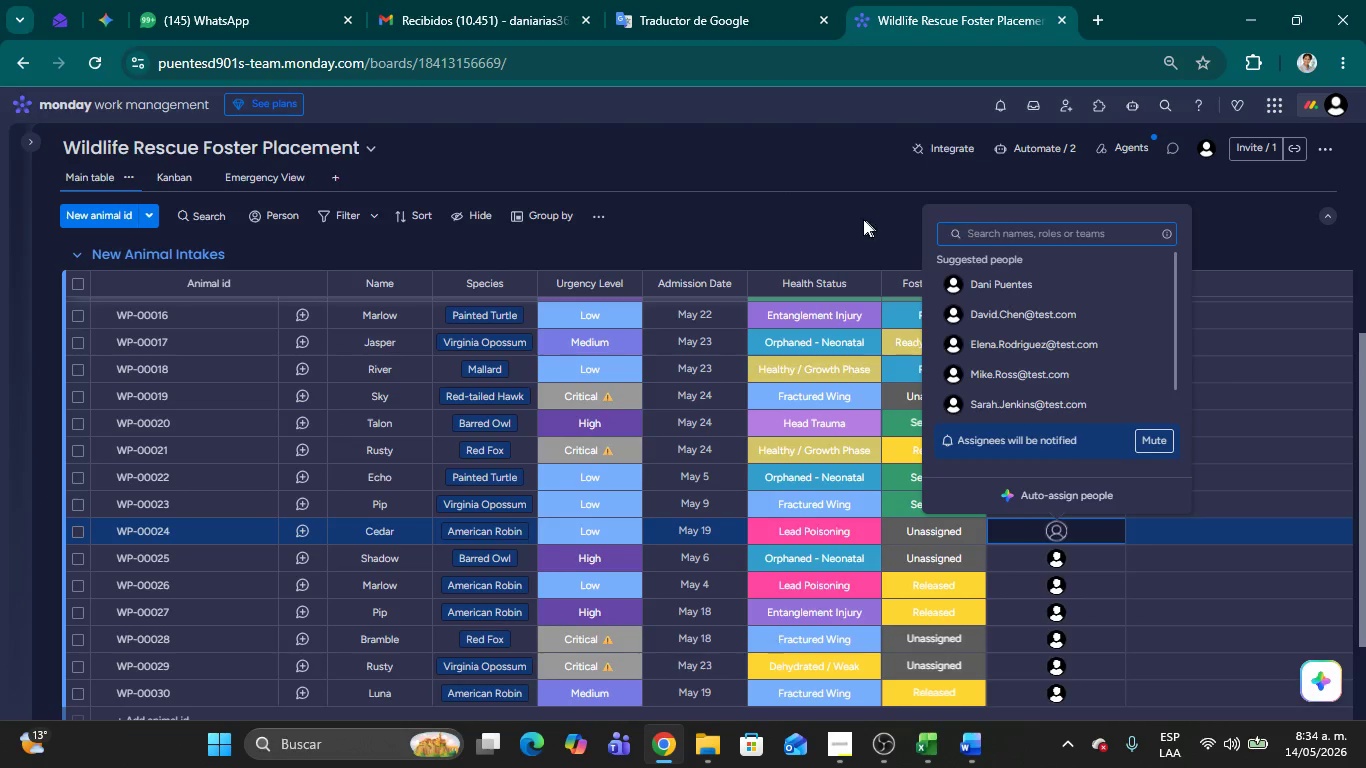 
left_click([845, 216])
 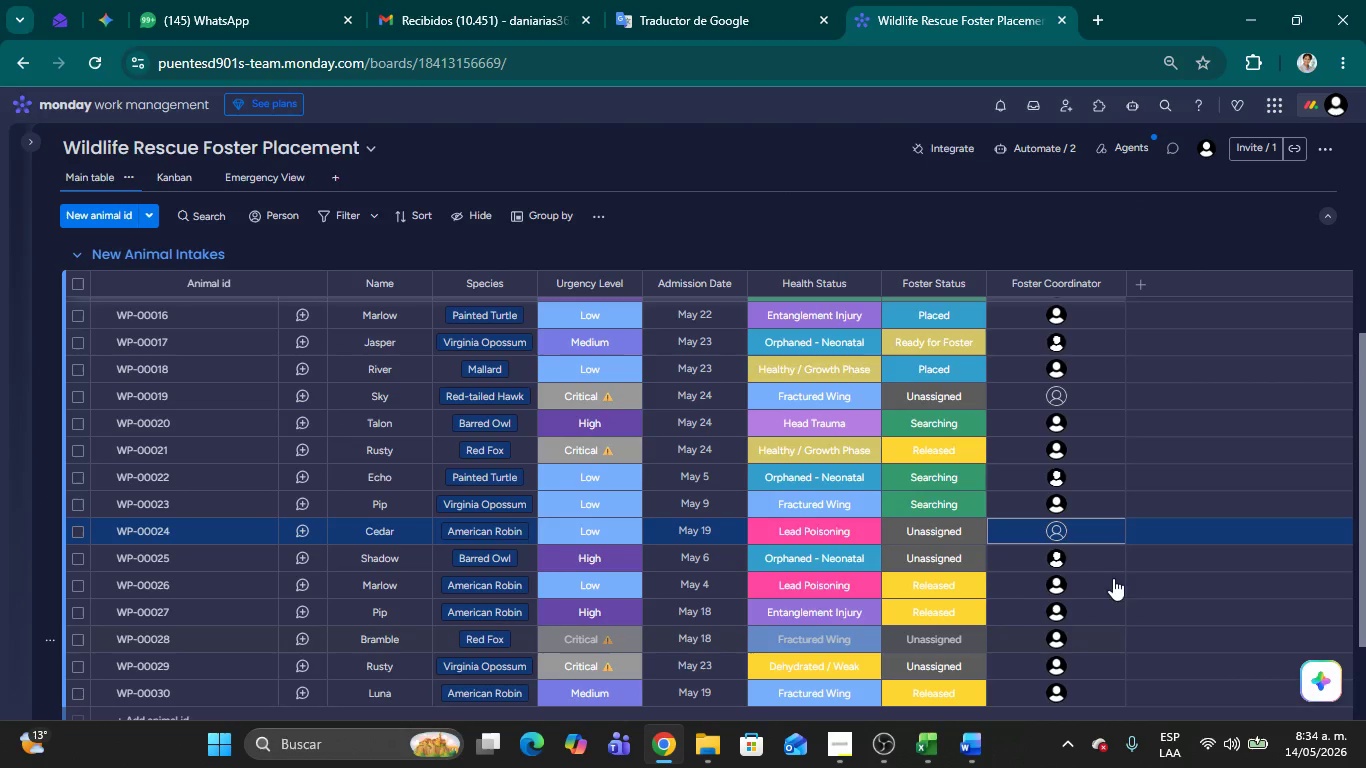 
left_click([1094, 552])
 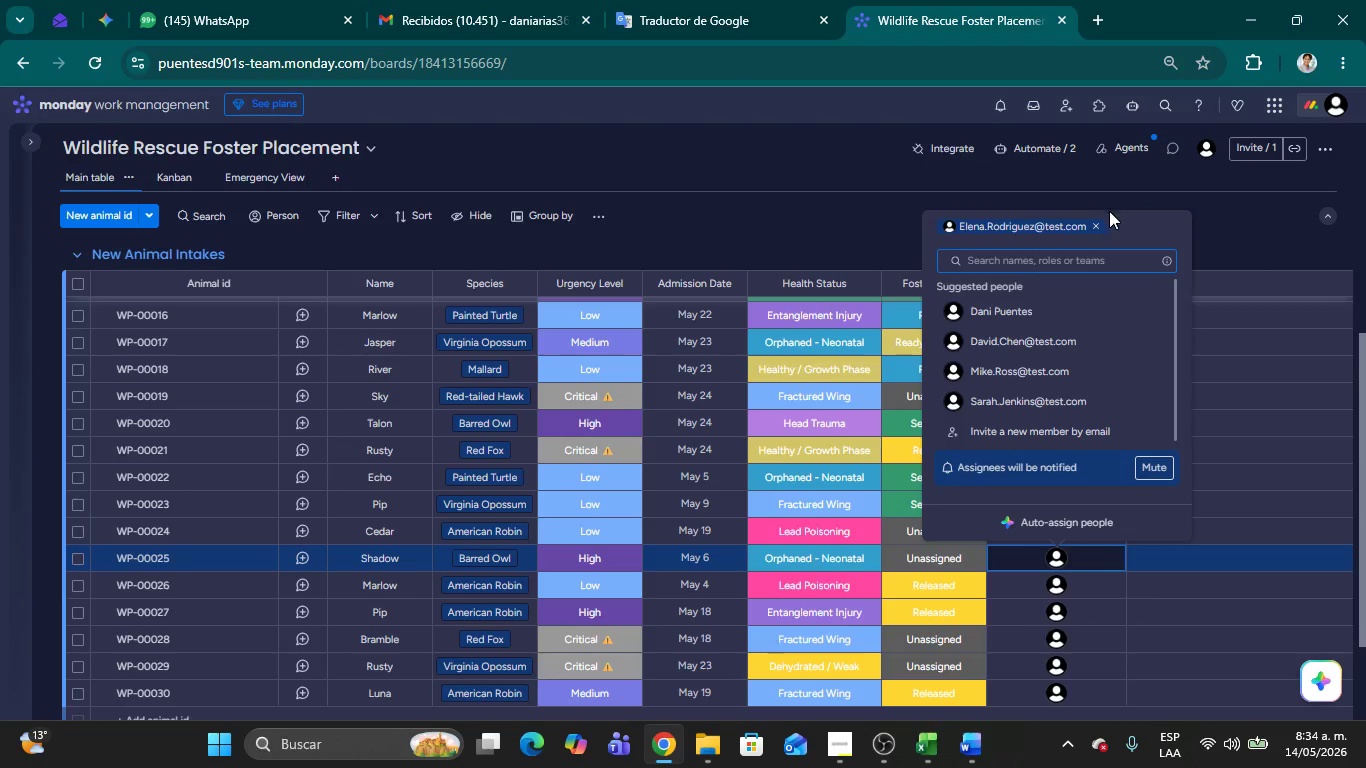 
left_click([1096, 228])
 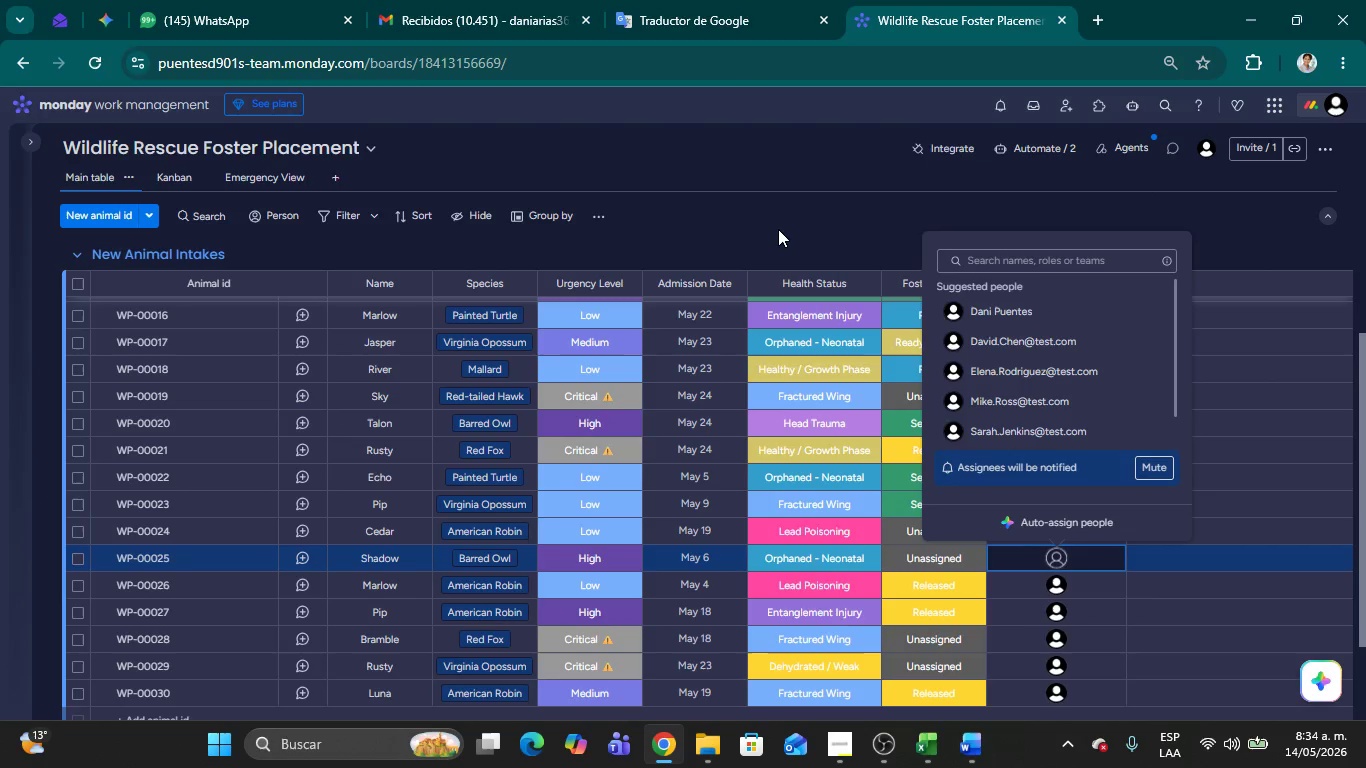 
left_click([778, 229])
 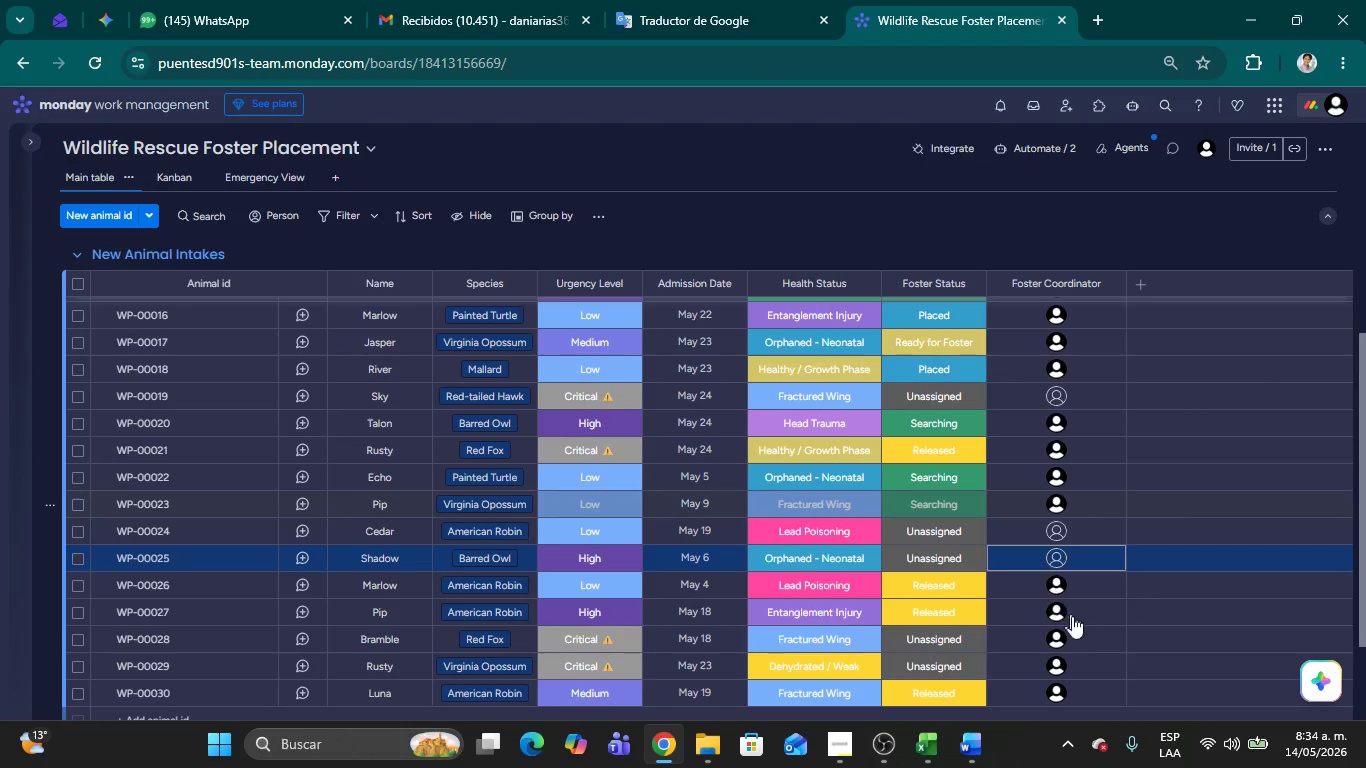 
scroll: coordinate [1100, 619], scroll_direction: down, amount: 1.0
 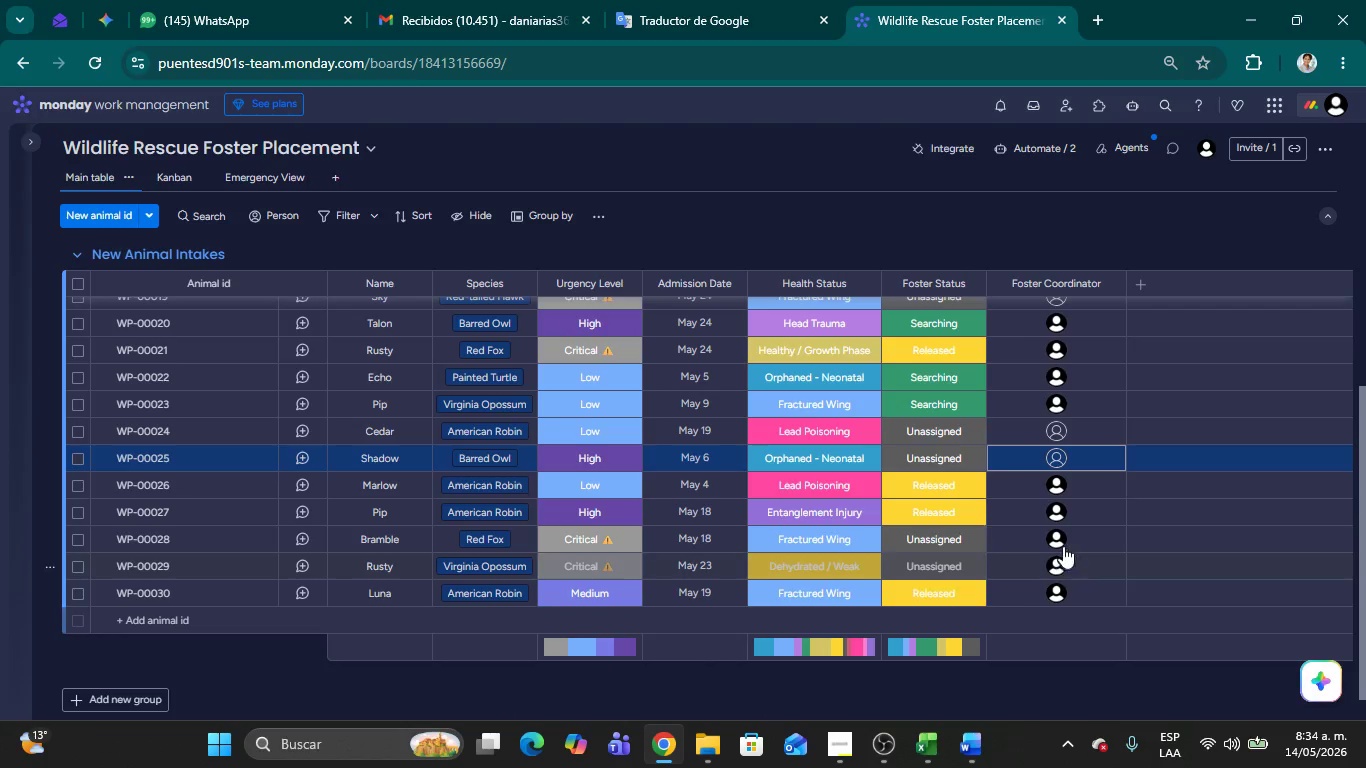 
left_click([1063, 540])
 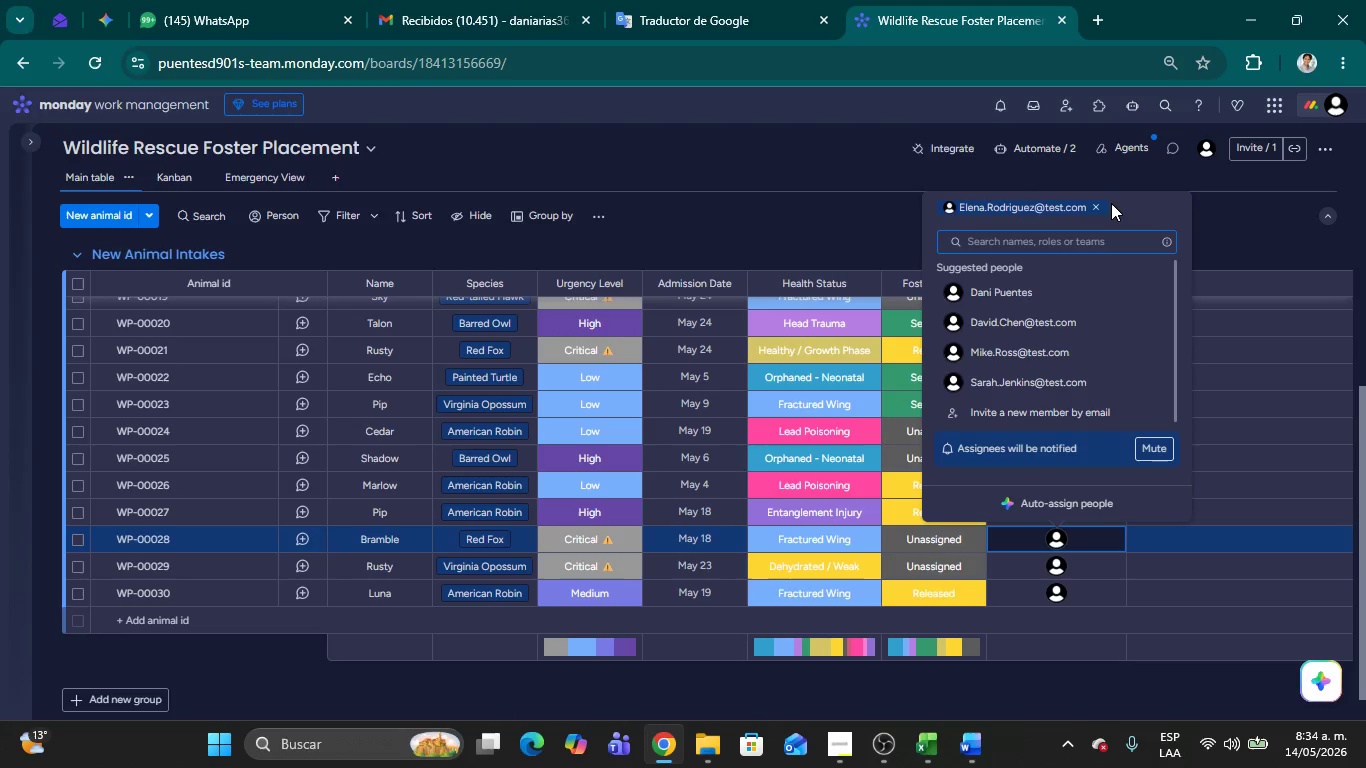 
left_click([1096, 203])
 